 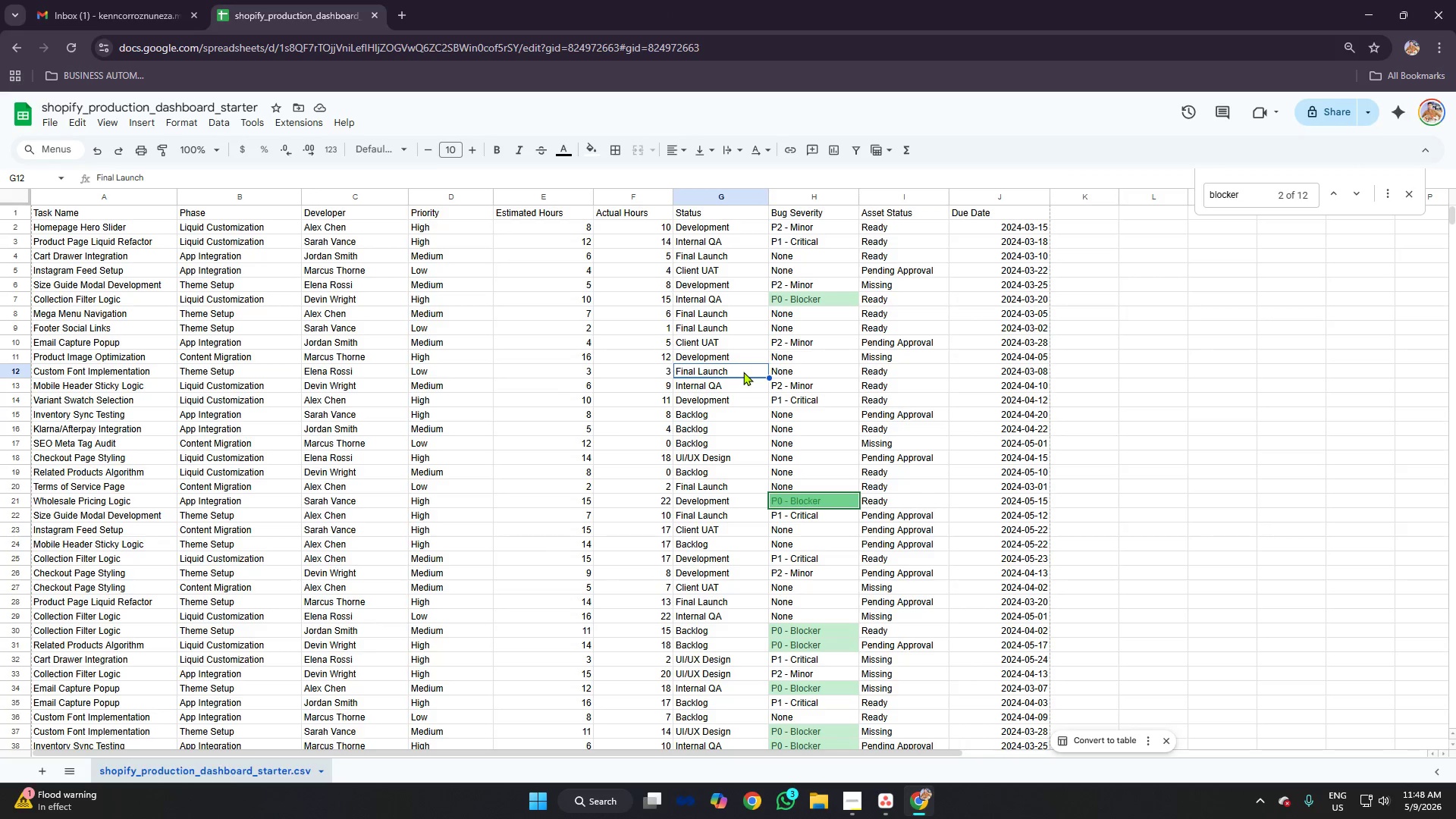 
hold_key(key=MetaLeft, duration=0.41)
 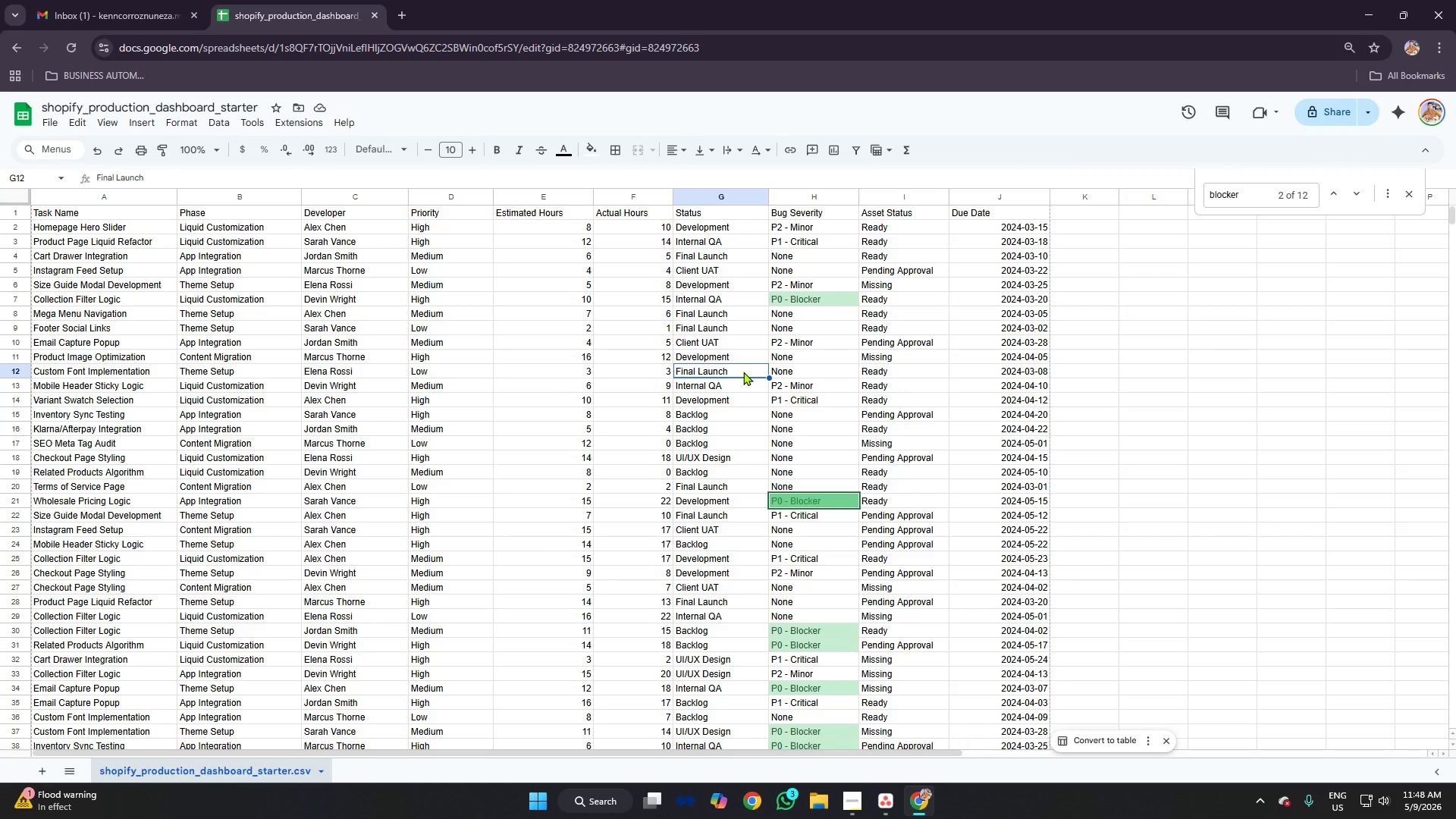 
key(Control+F)
 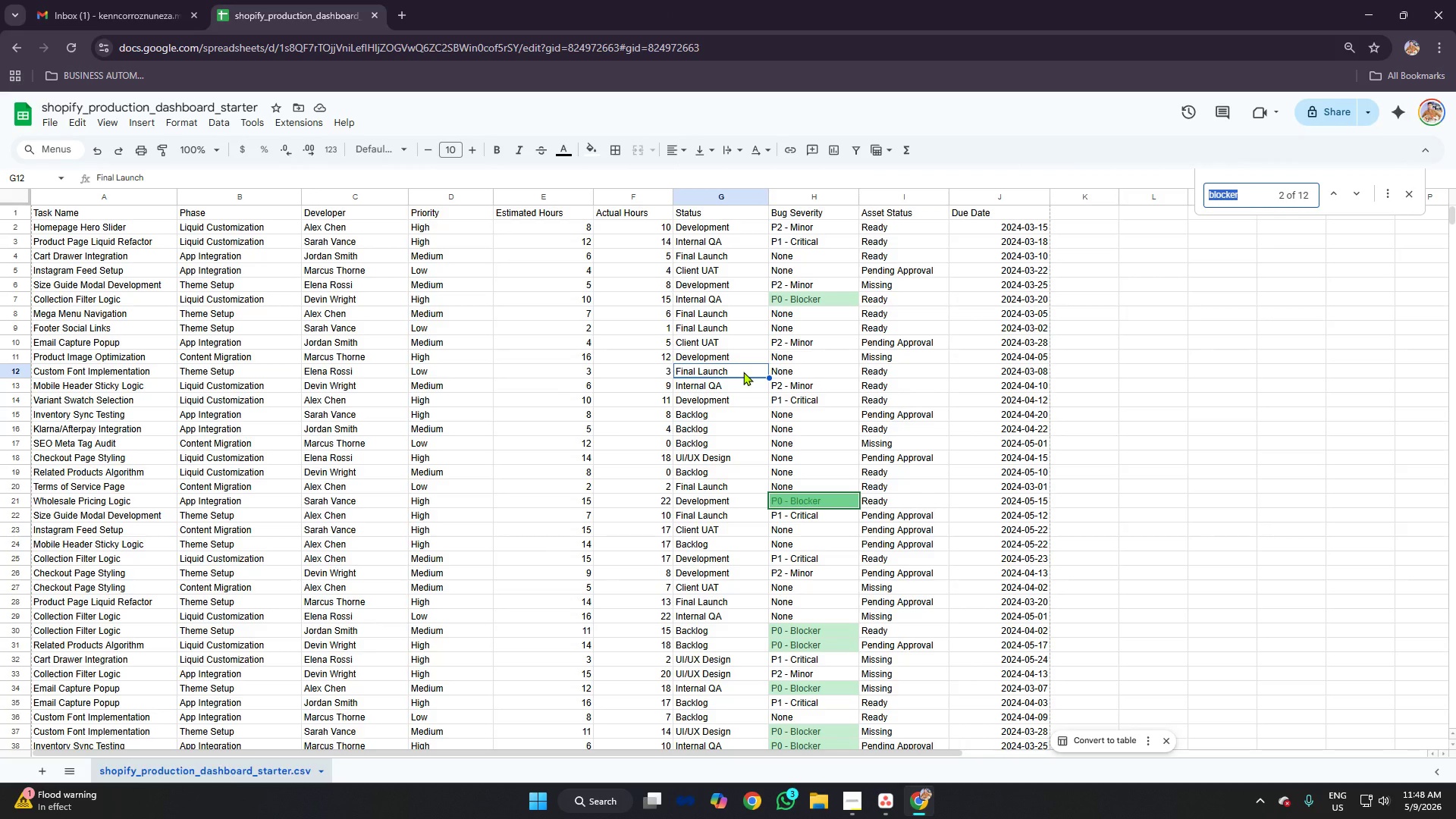 
type(complete)
 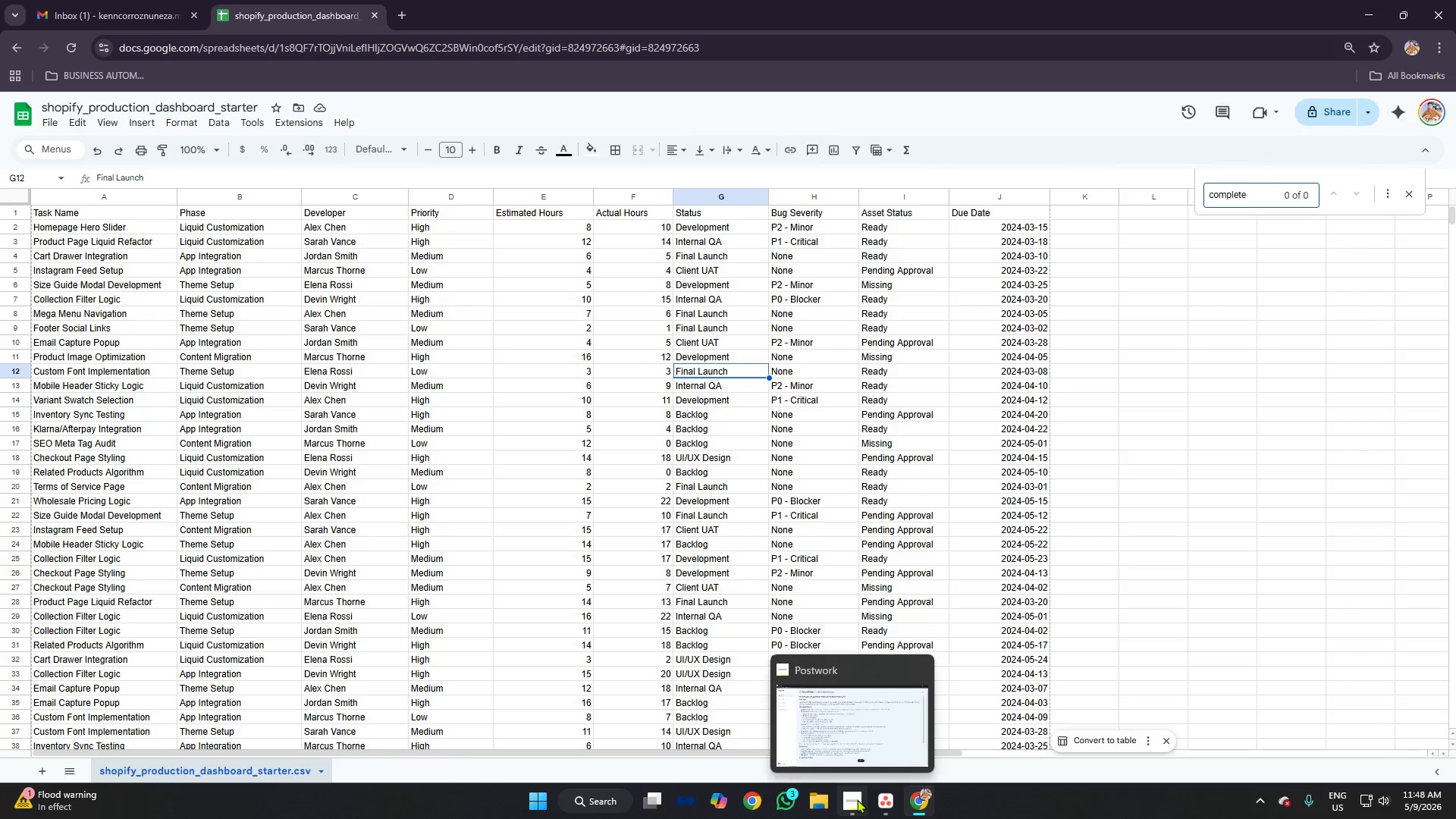 
wait(5.5)
 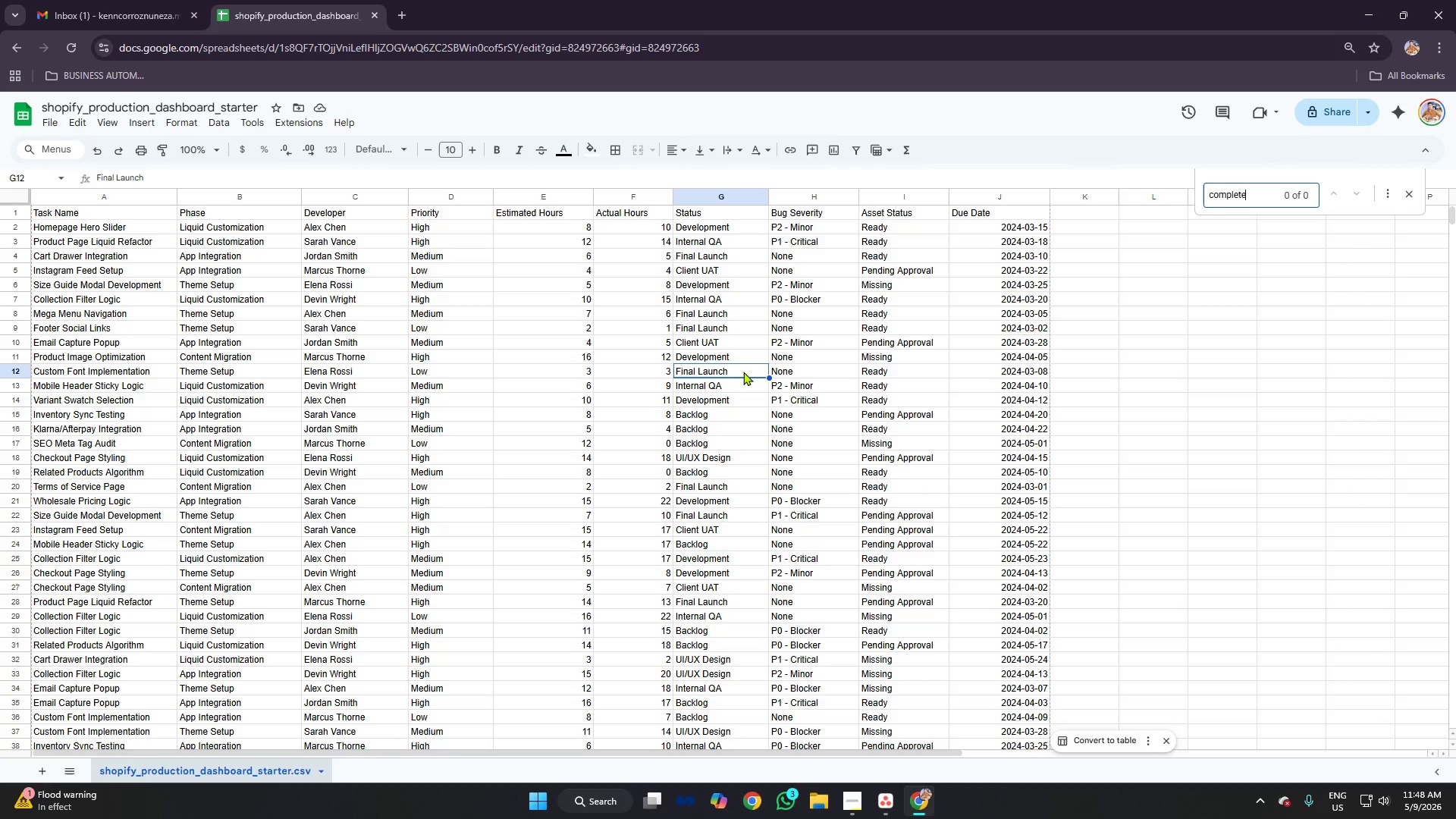 
left_click([886, 797])
 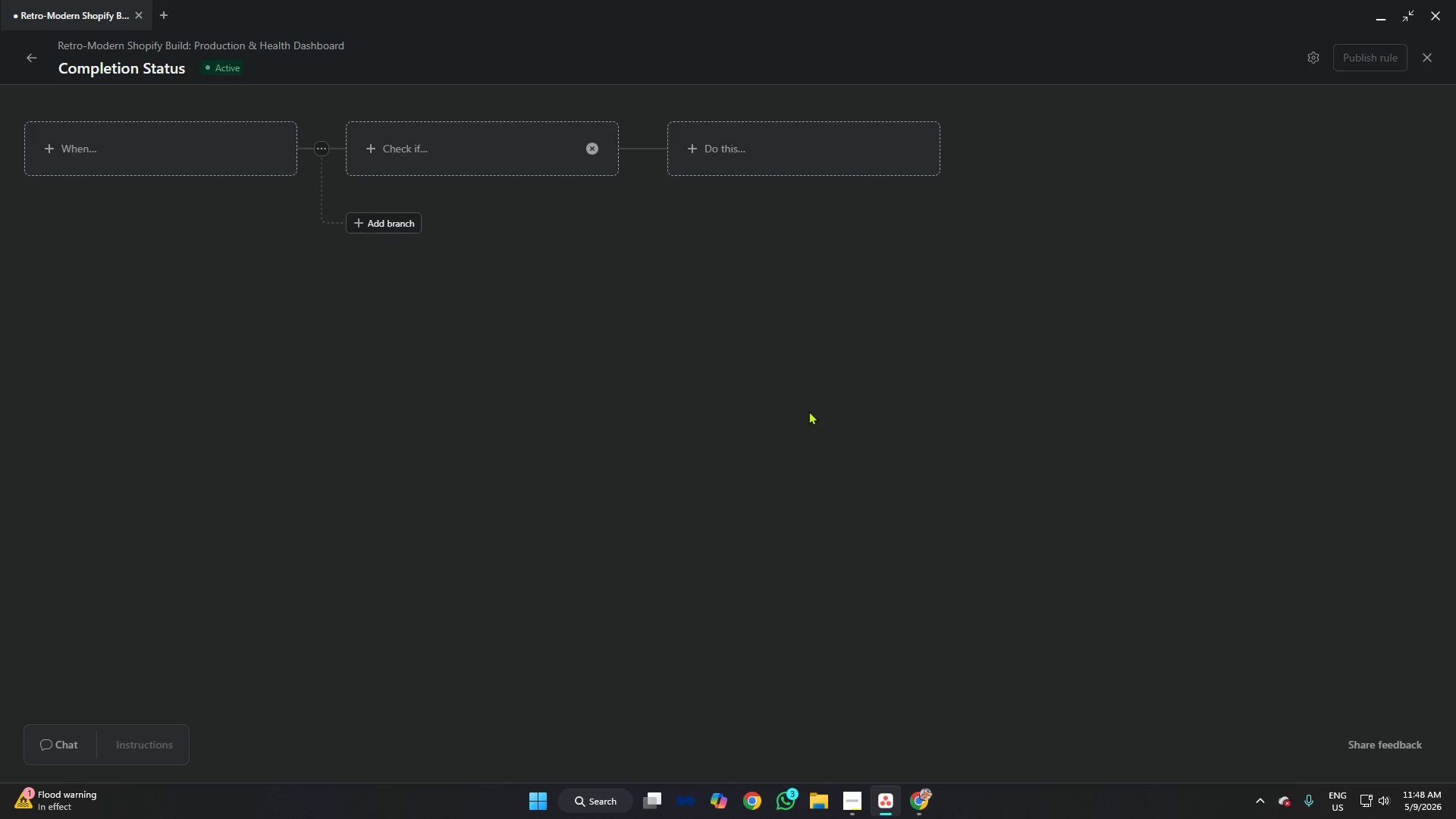 
mouse_move([1422, 98])
 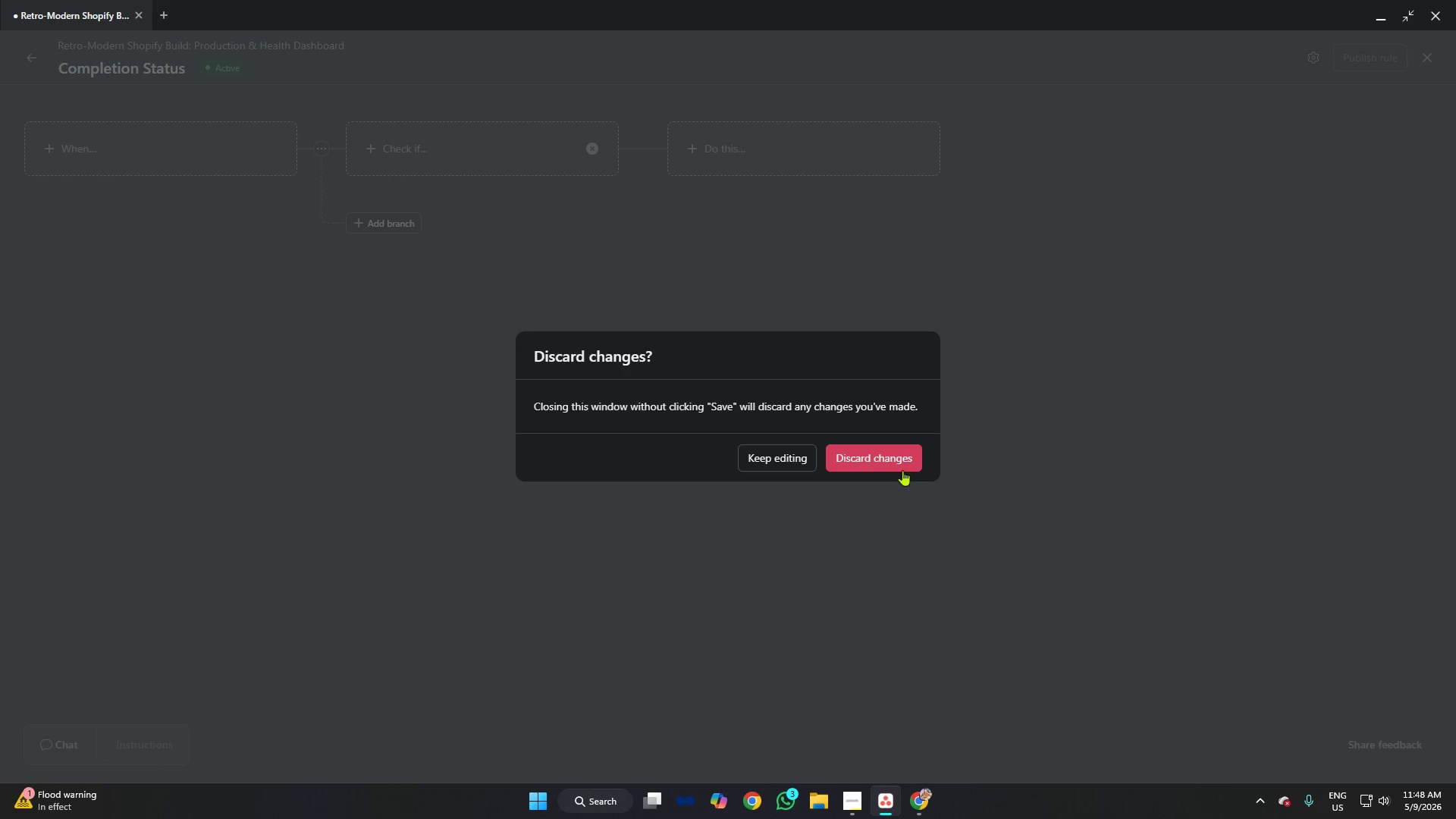 
left_click([884, 460])
 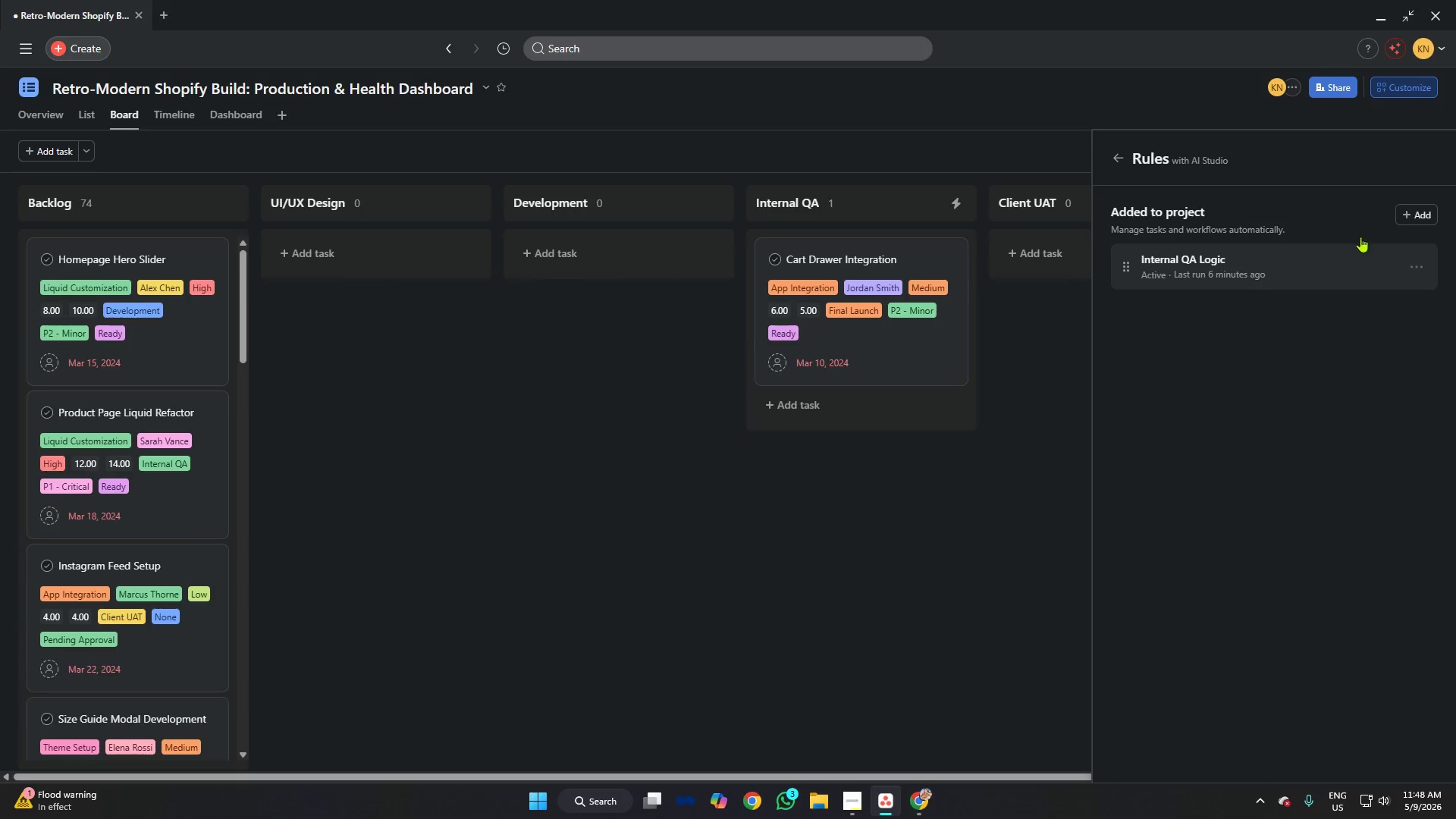 
left_click([1404, 209])
 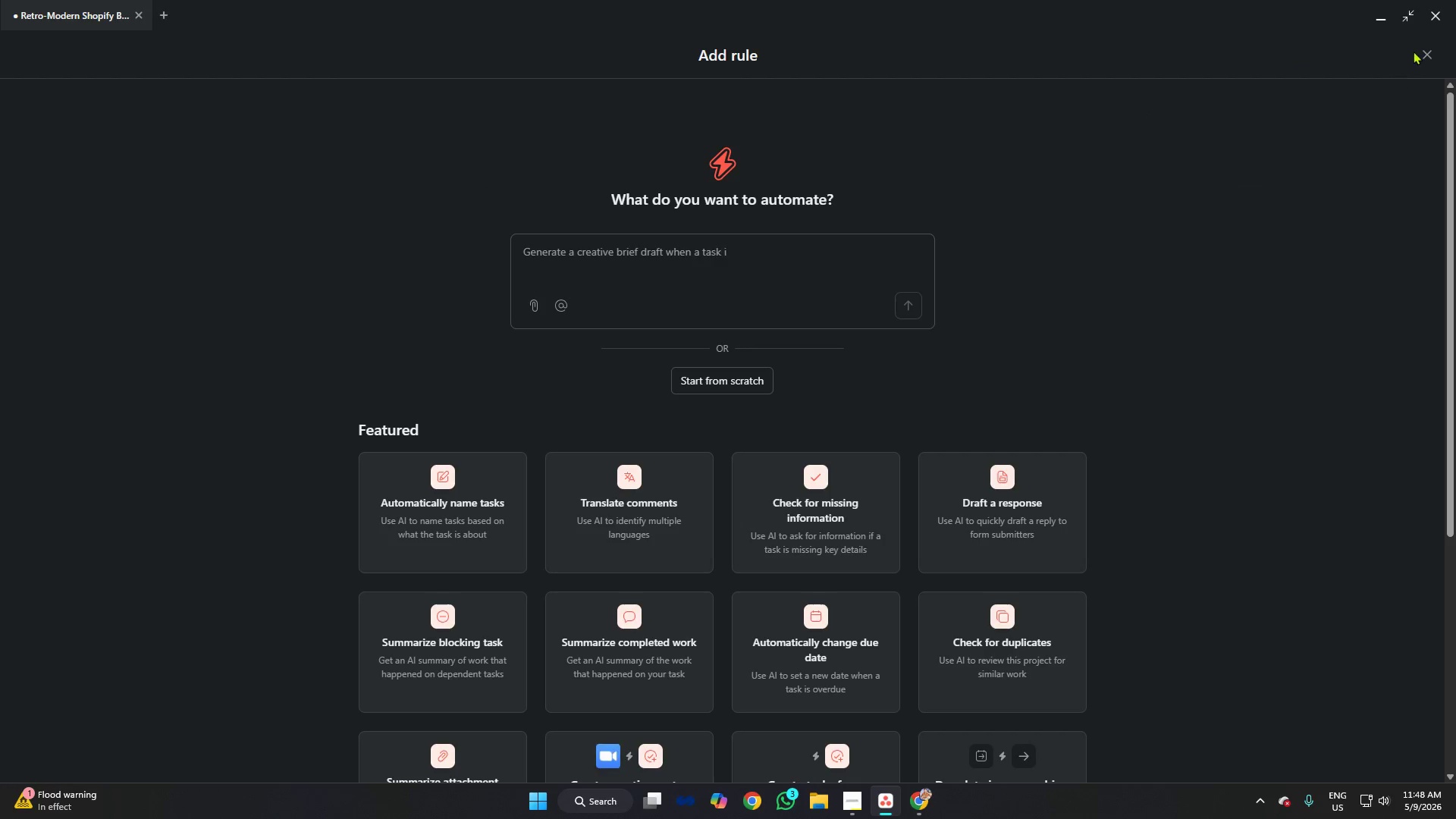 
left_click([1429, 52])
 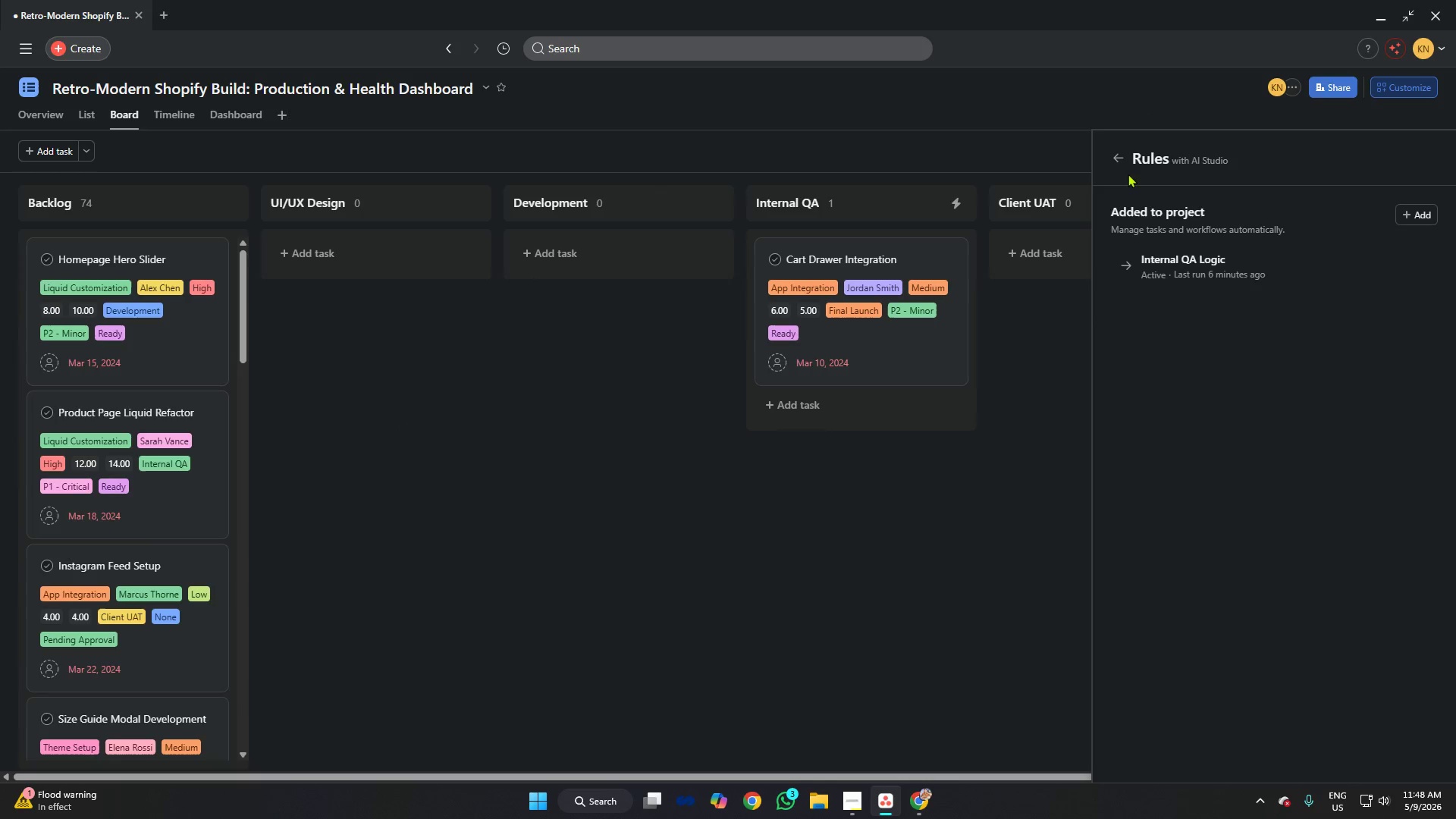 
left_click([1123, 163])
 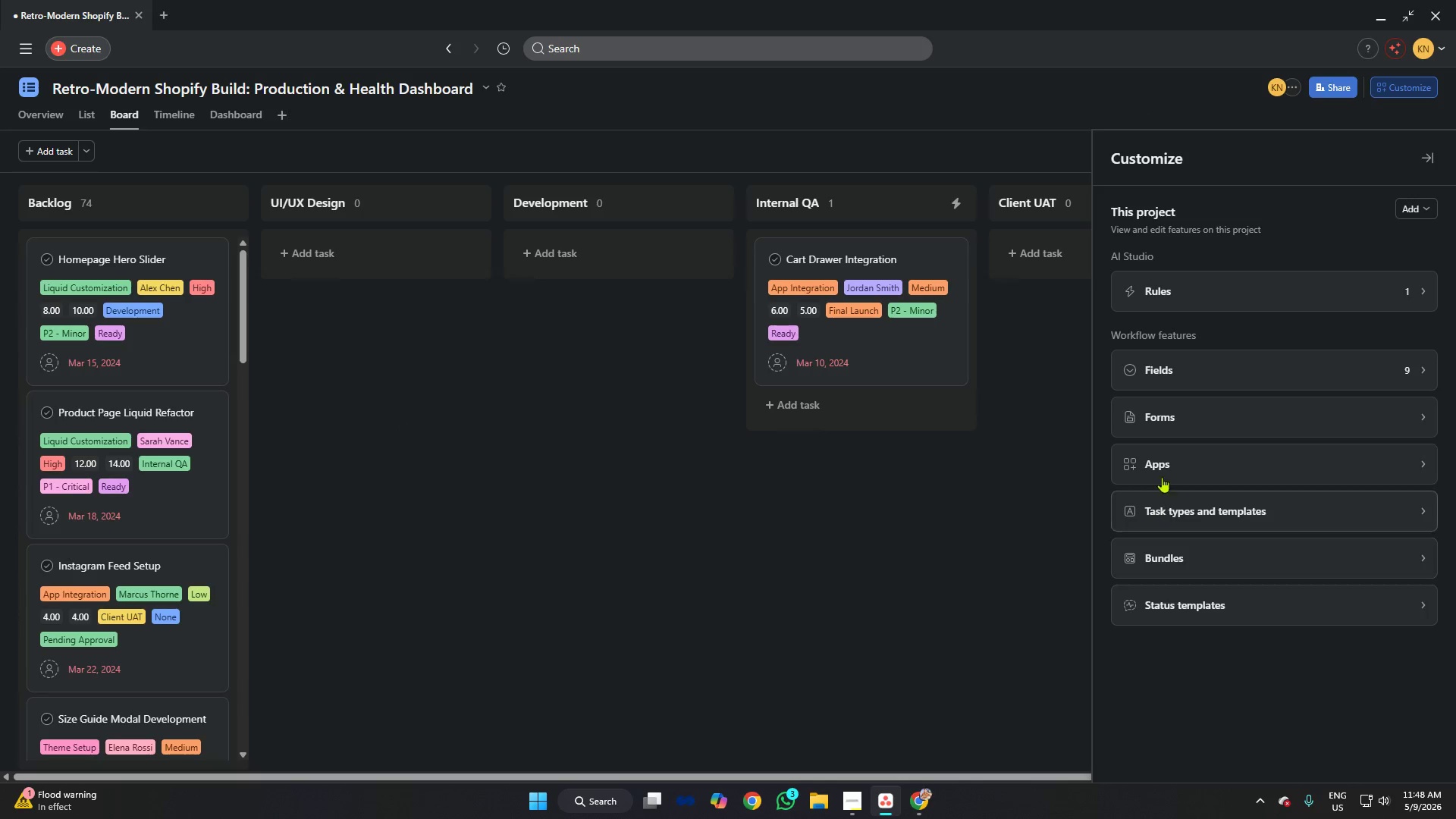 
left_click([1175, 375])
 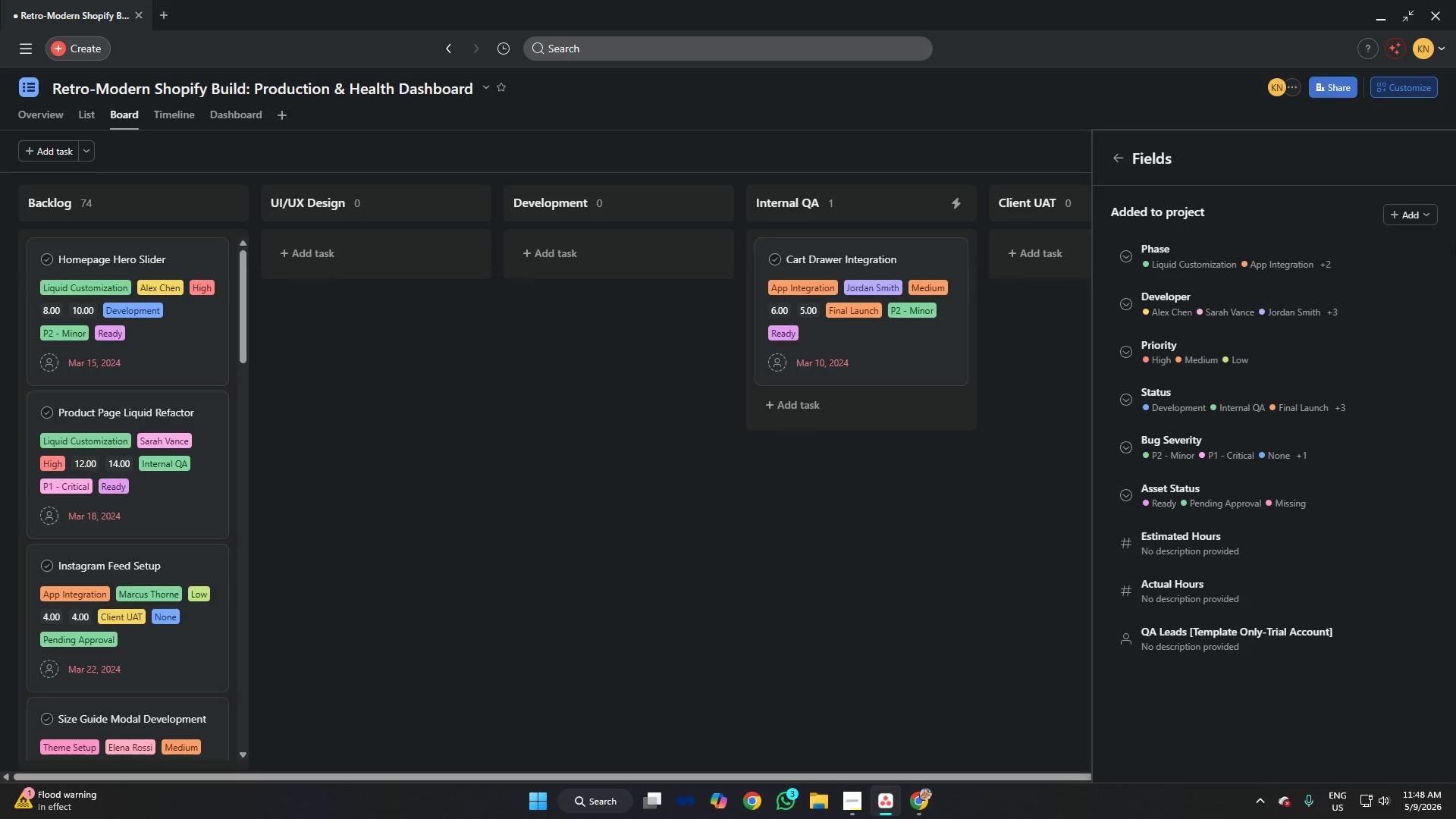 
left_click([1409, 207])
 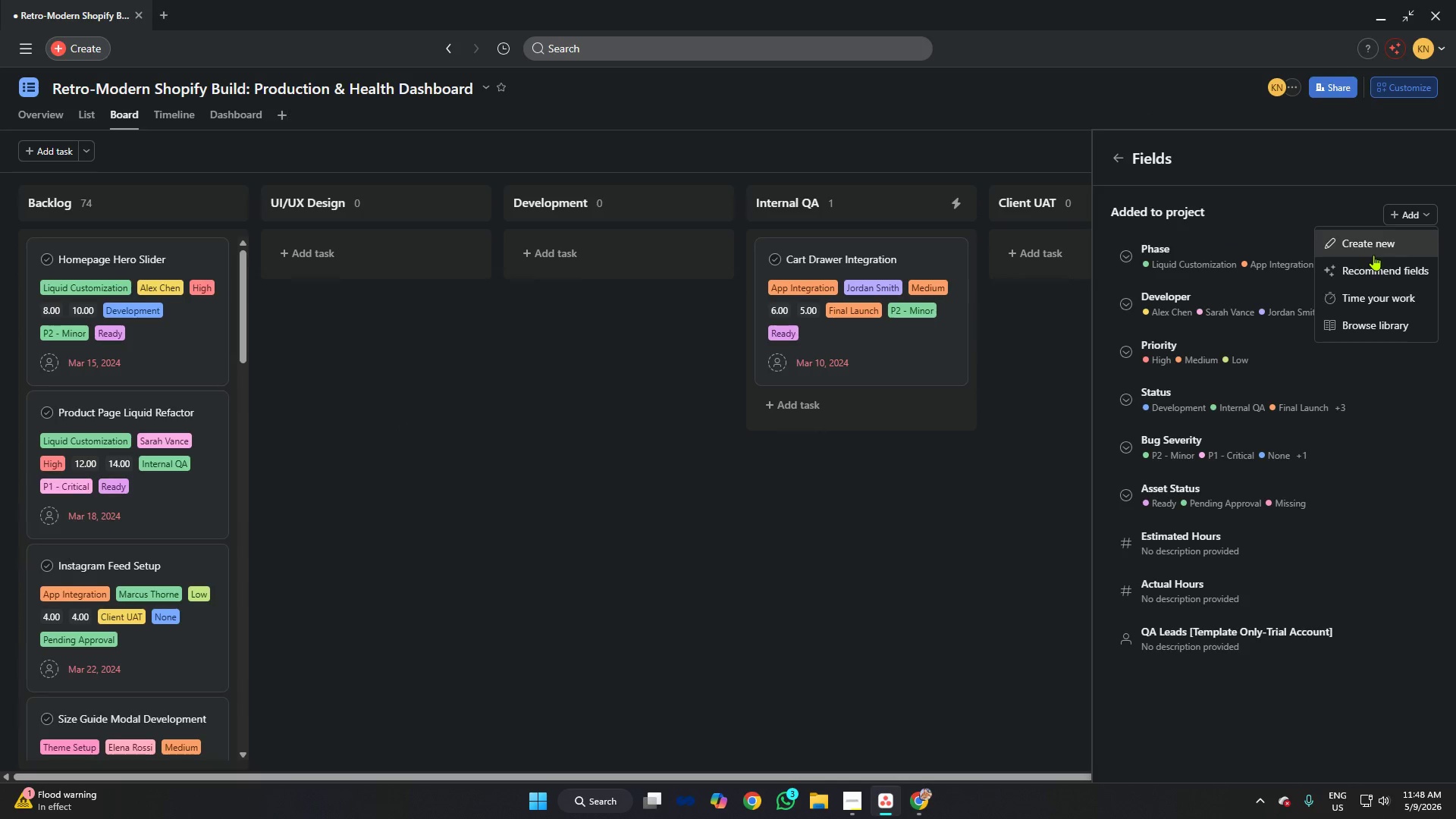 
left_click([1371, 234])
 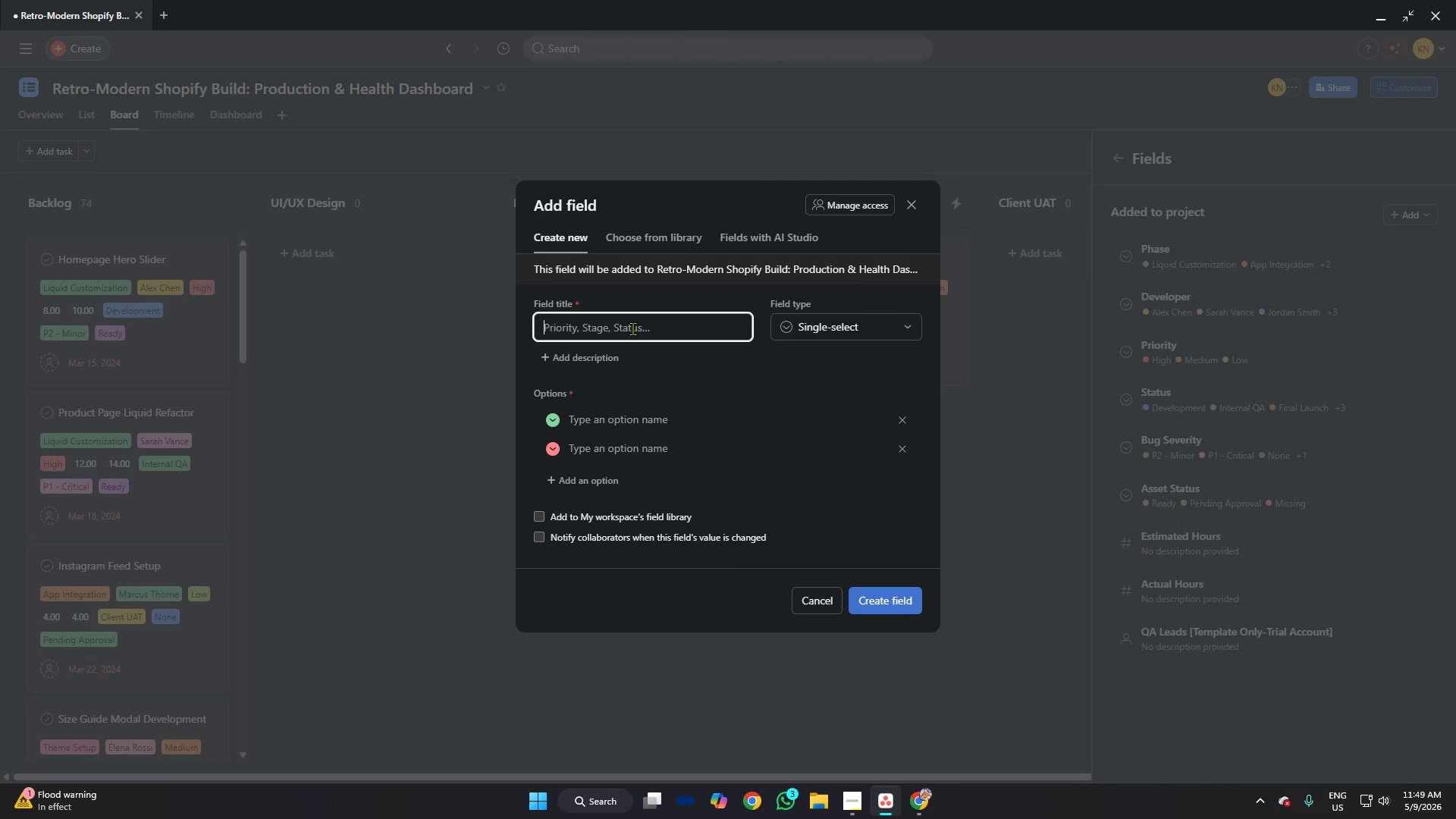 
type(C om)
key(Backspace)
key(Backspace)
key(Backspace)
type(ompletion Statuys)
key(Backspace)
key(Backspace)
type(s [S)
key(Backspace)
type(Template Only-Trial Account])
 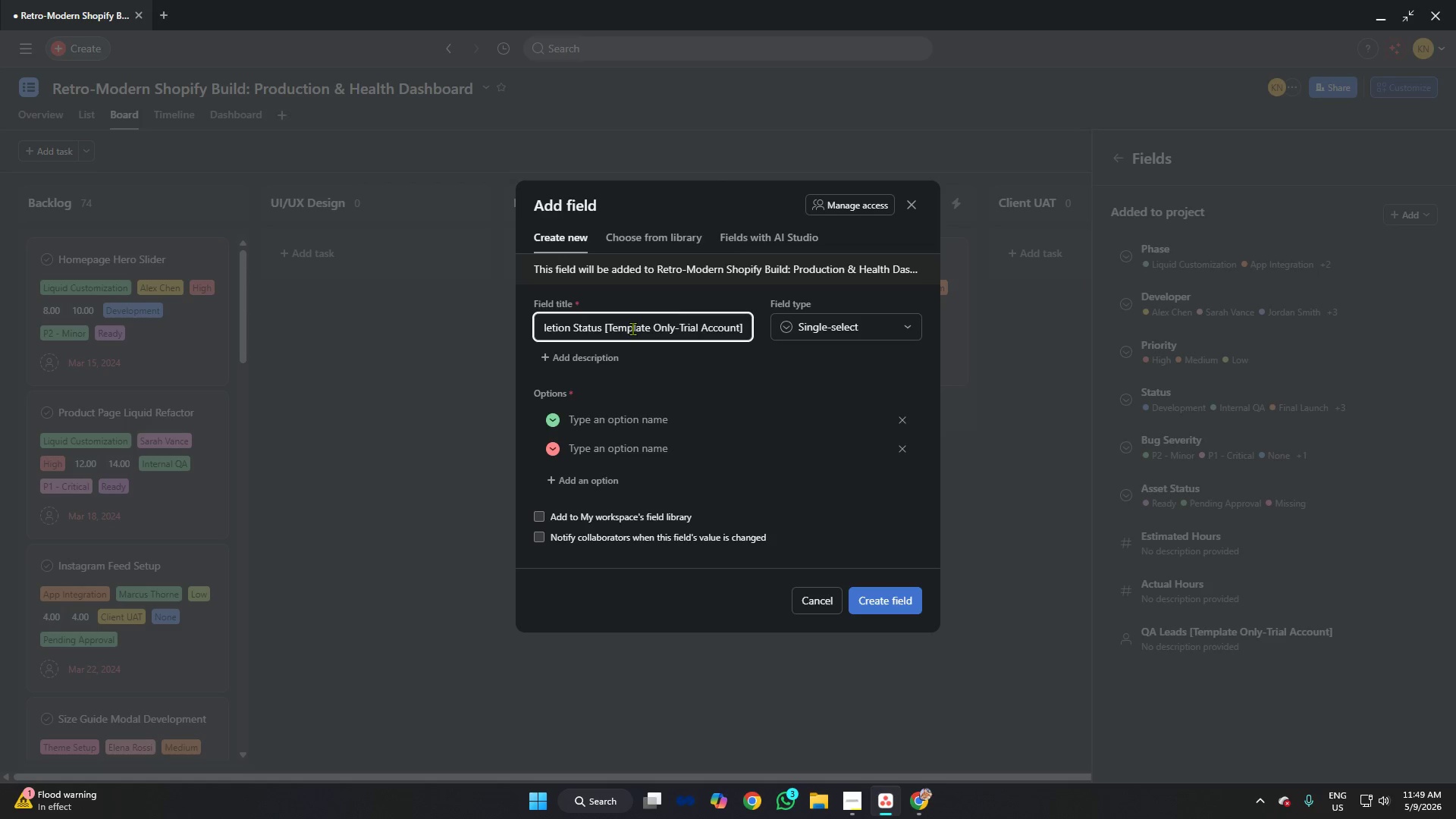 
wait(7.95)
 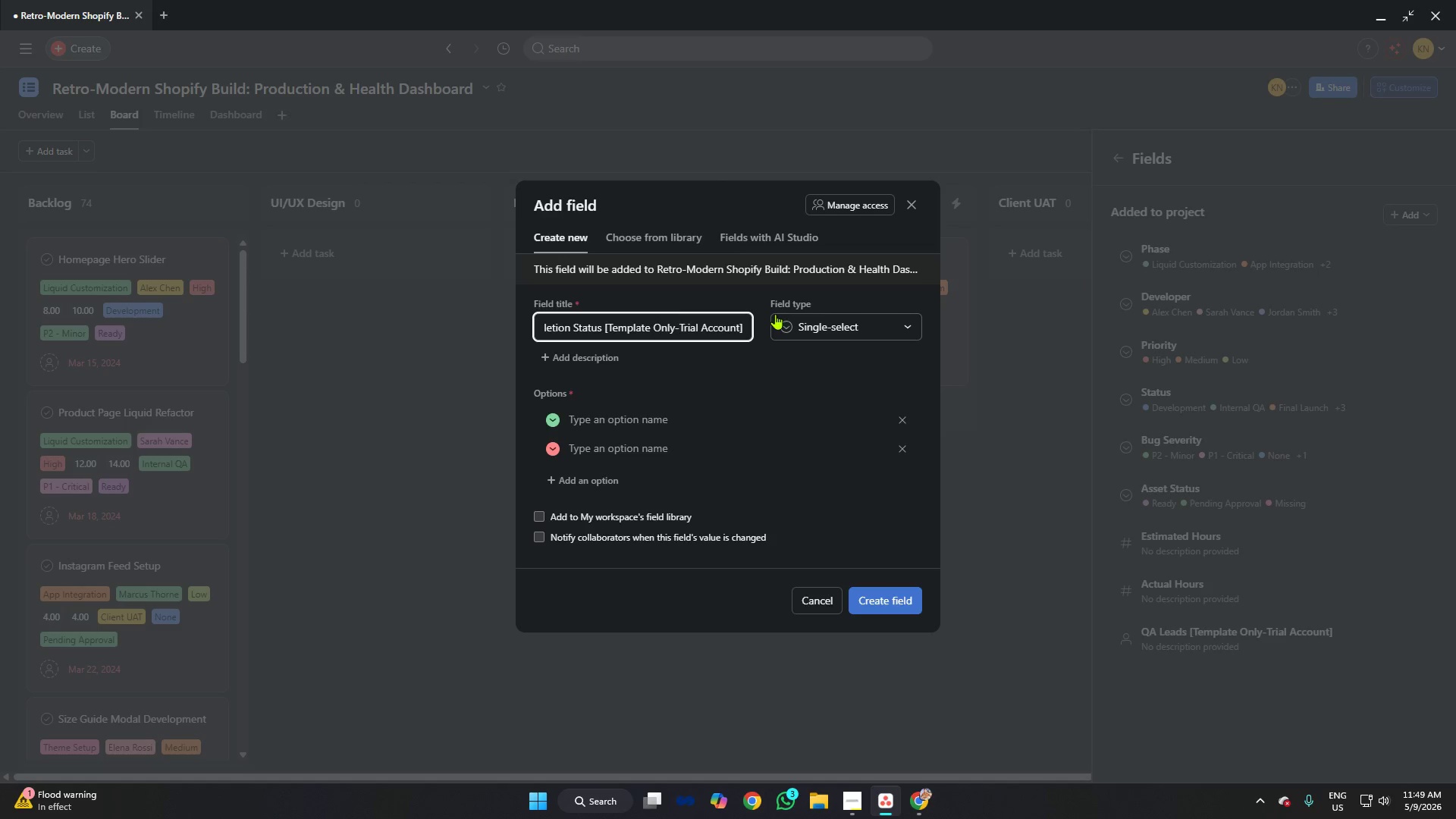 
left_click([704, 419])
 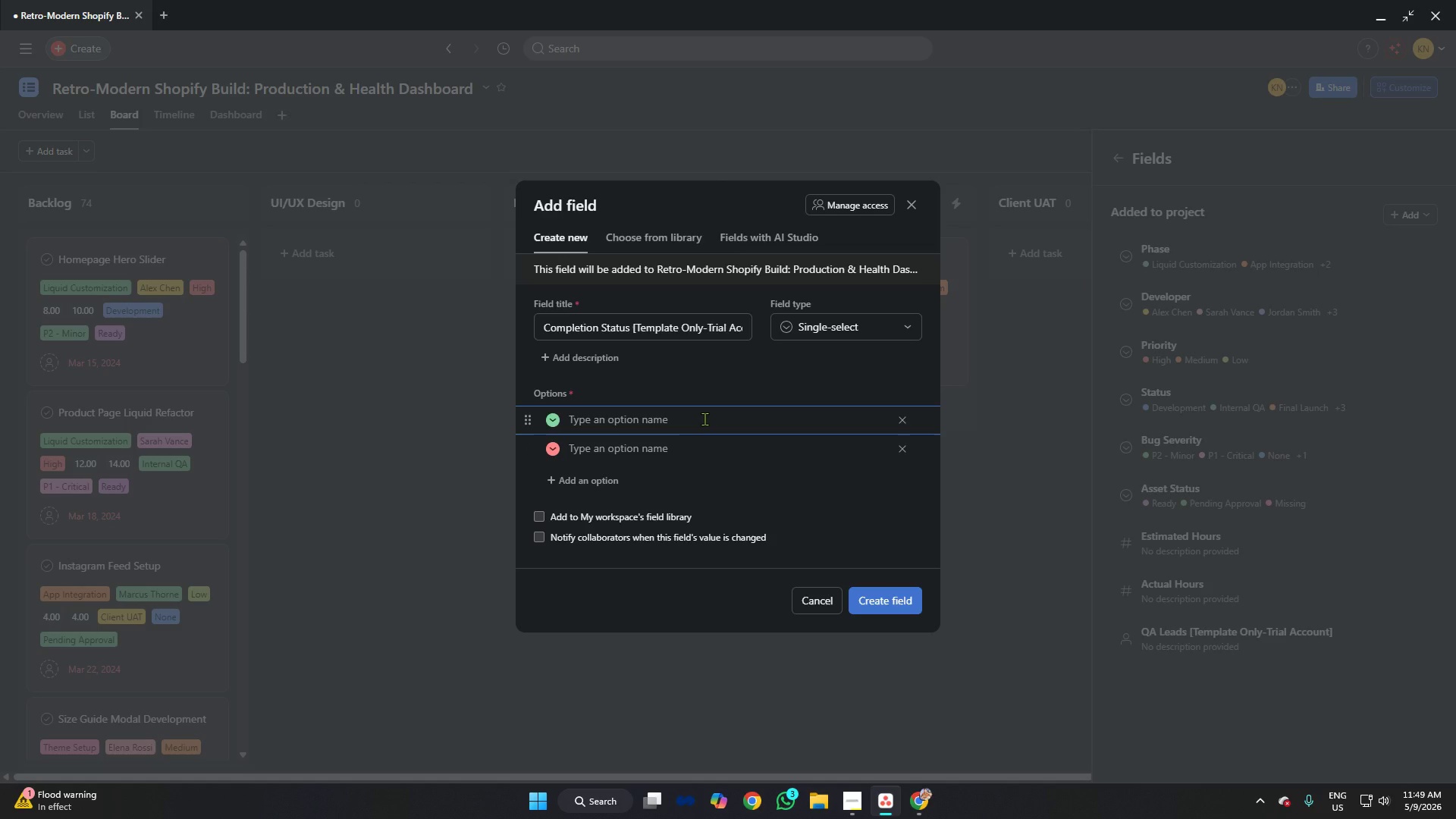 
type(Complete)
 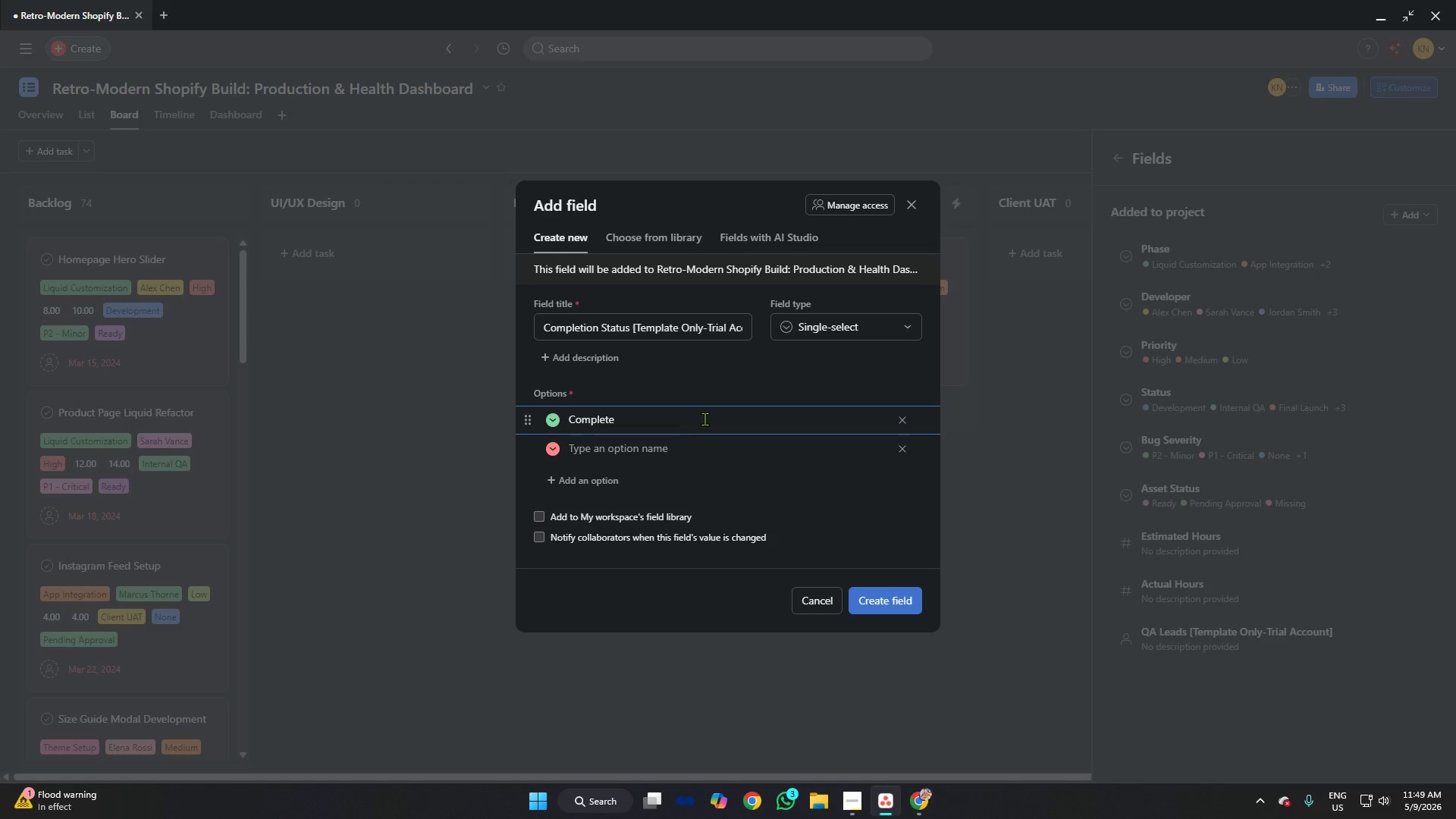 
key(ArrowDown)
 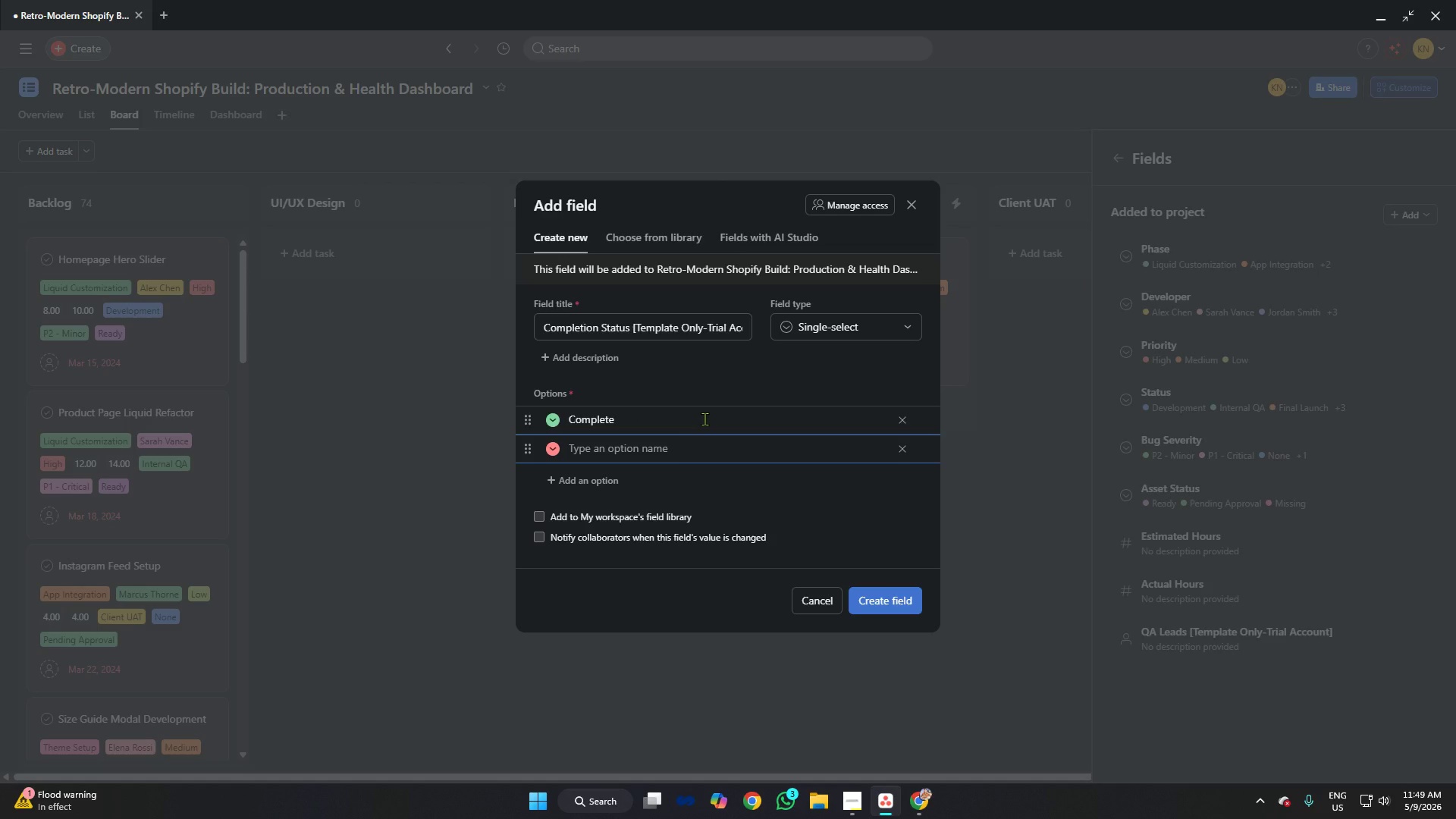 
type(Incomplete)
 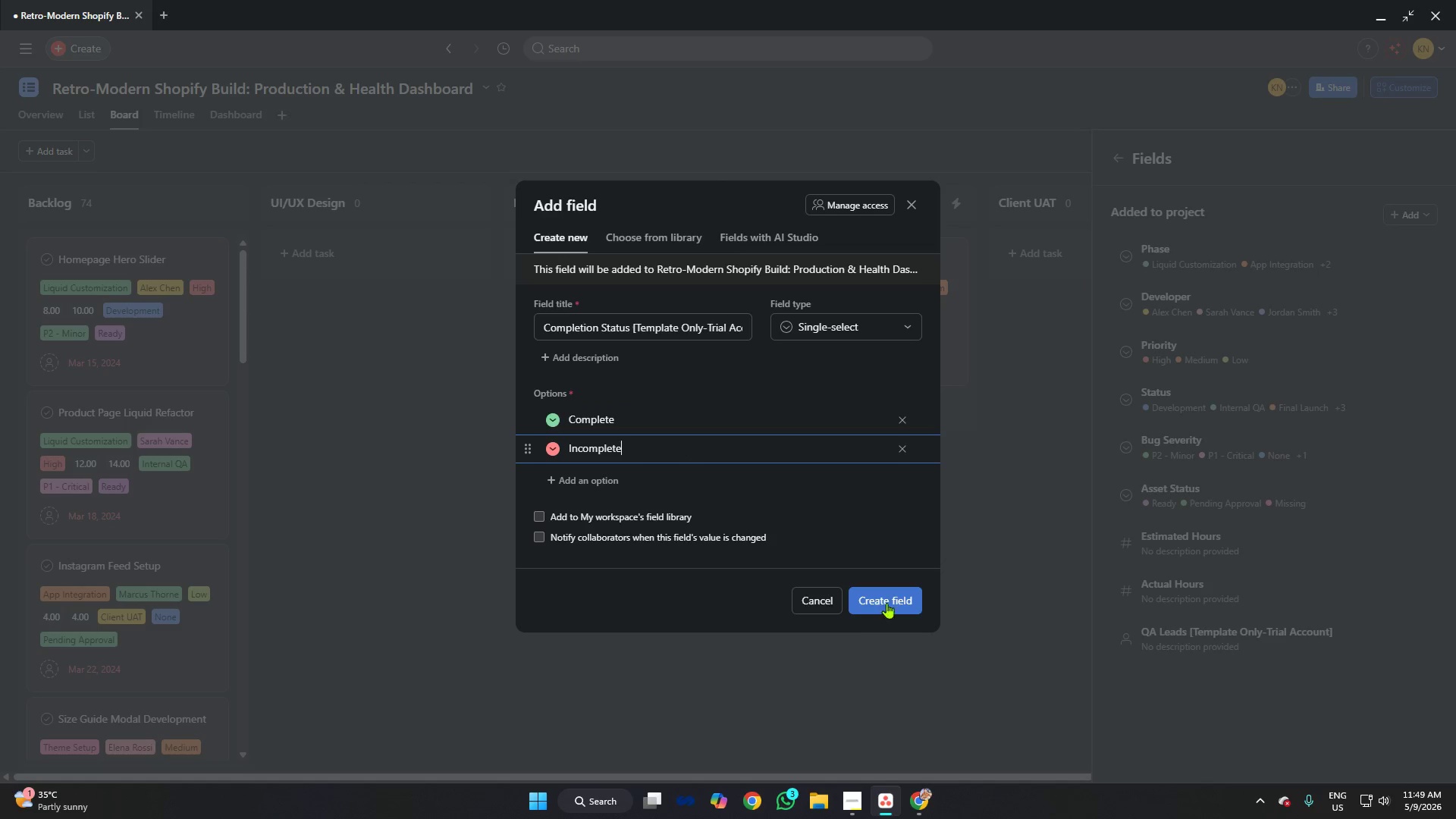 
left_click([881, 595])
 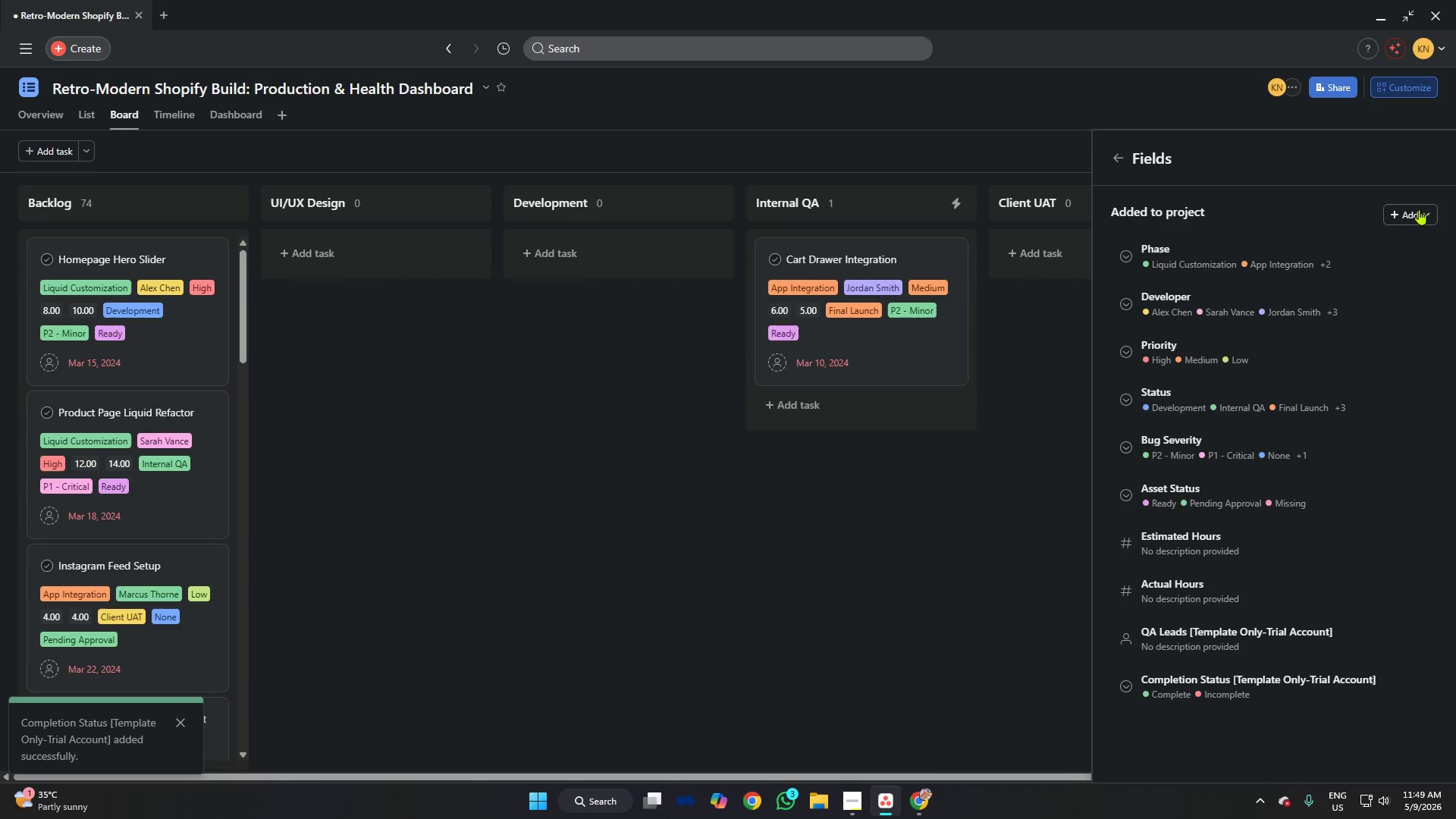 
left_click([1118, 160])
 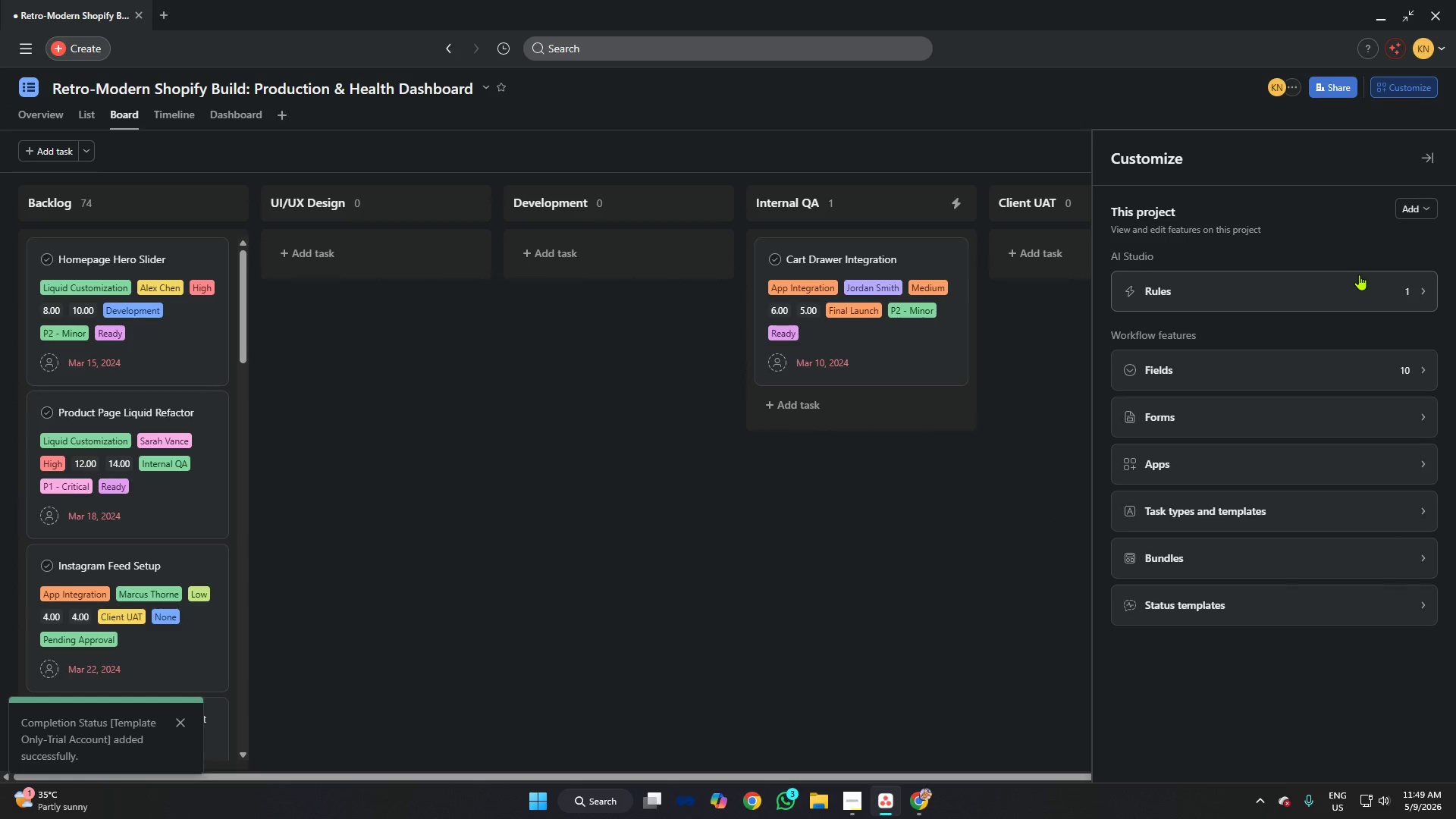 
left_click([1359, 285])
 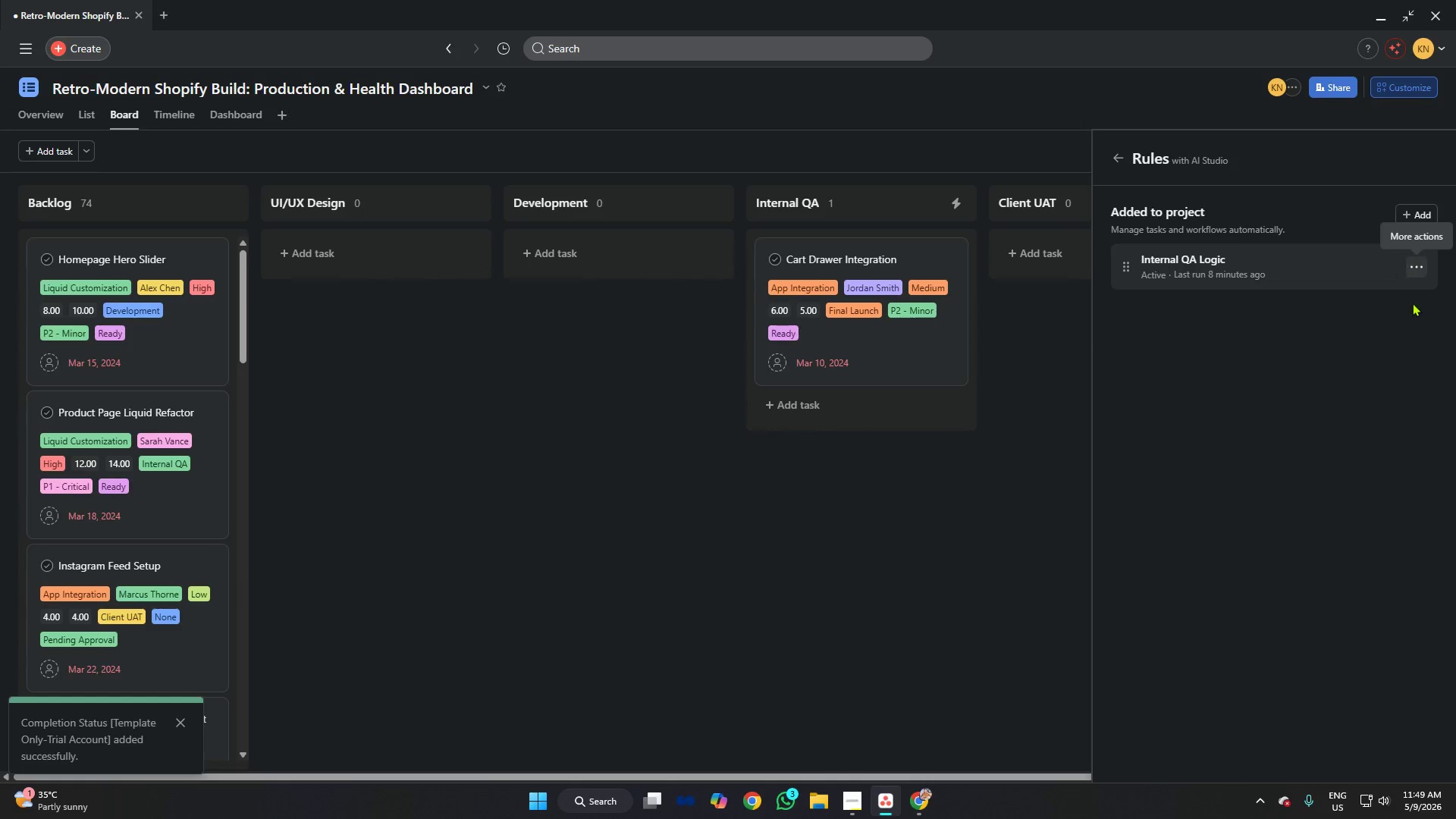 
left_click([1414, 202])
 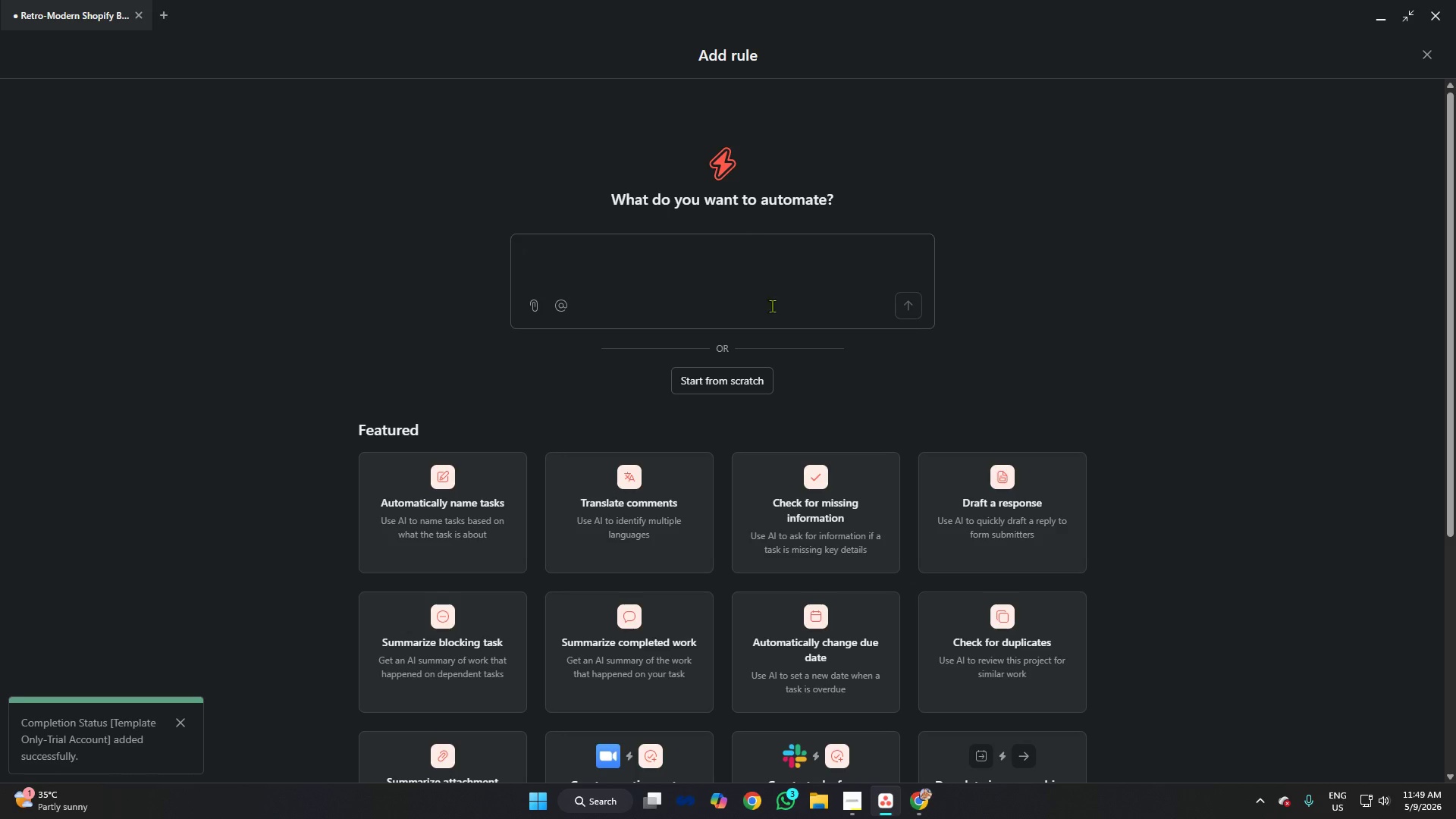 
left_click([710, 383])
 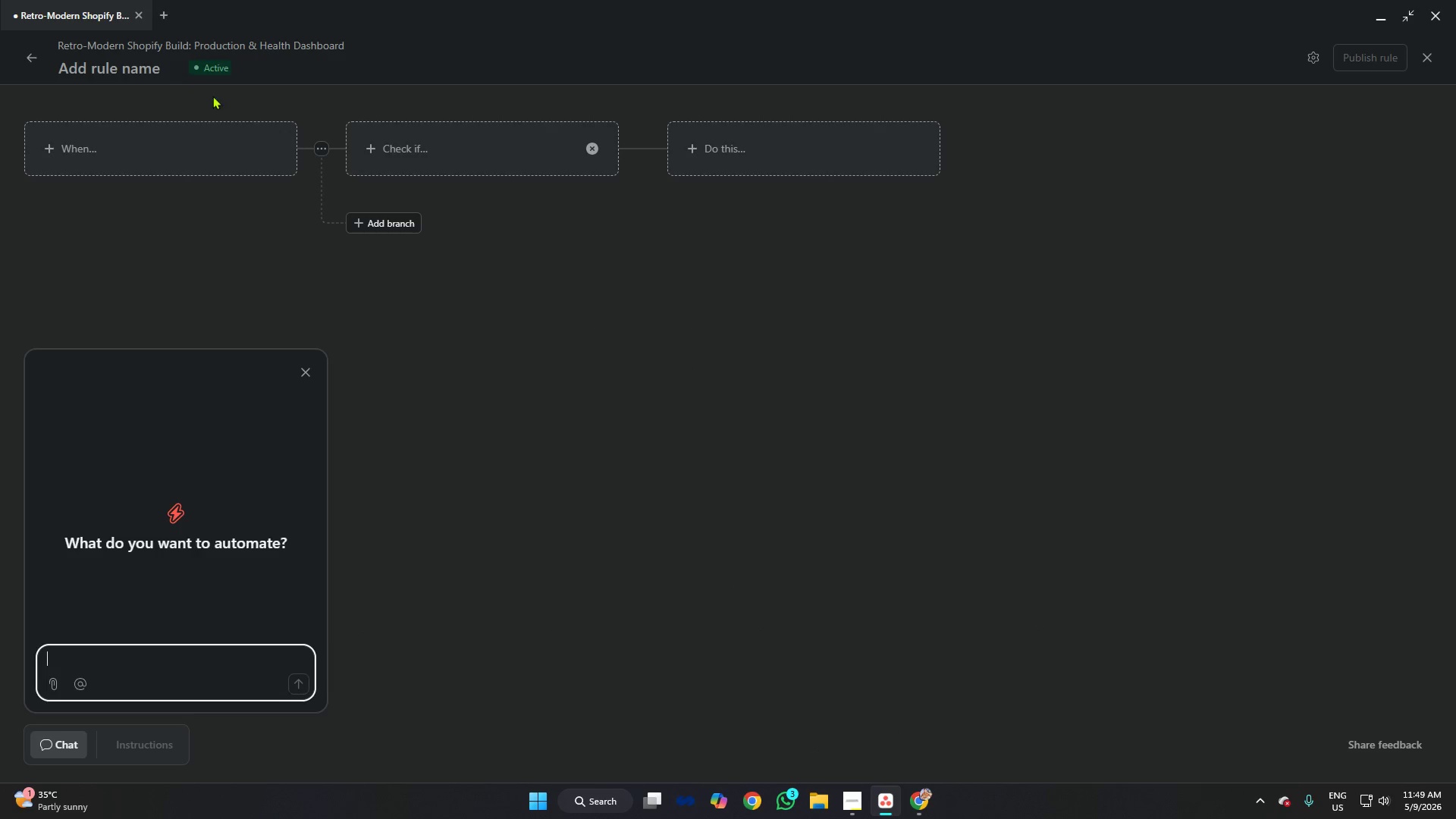 
left_click([159, 69])
 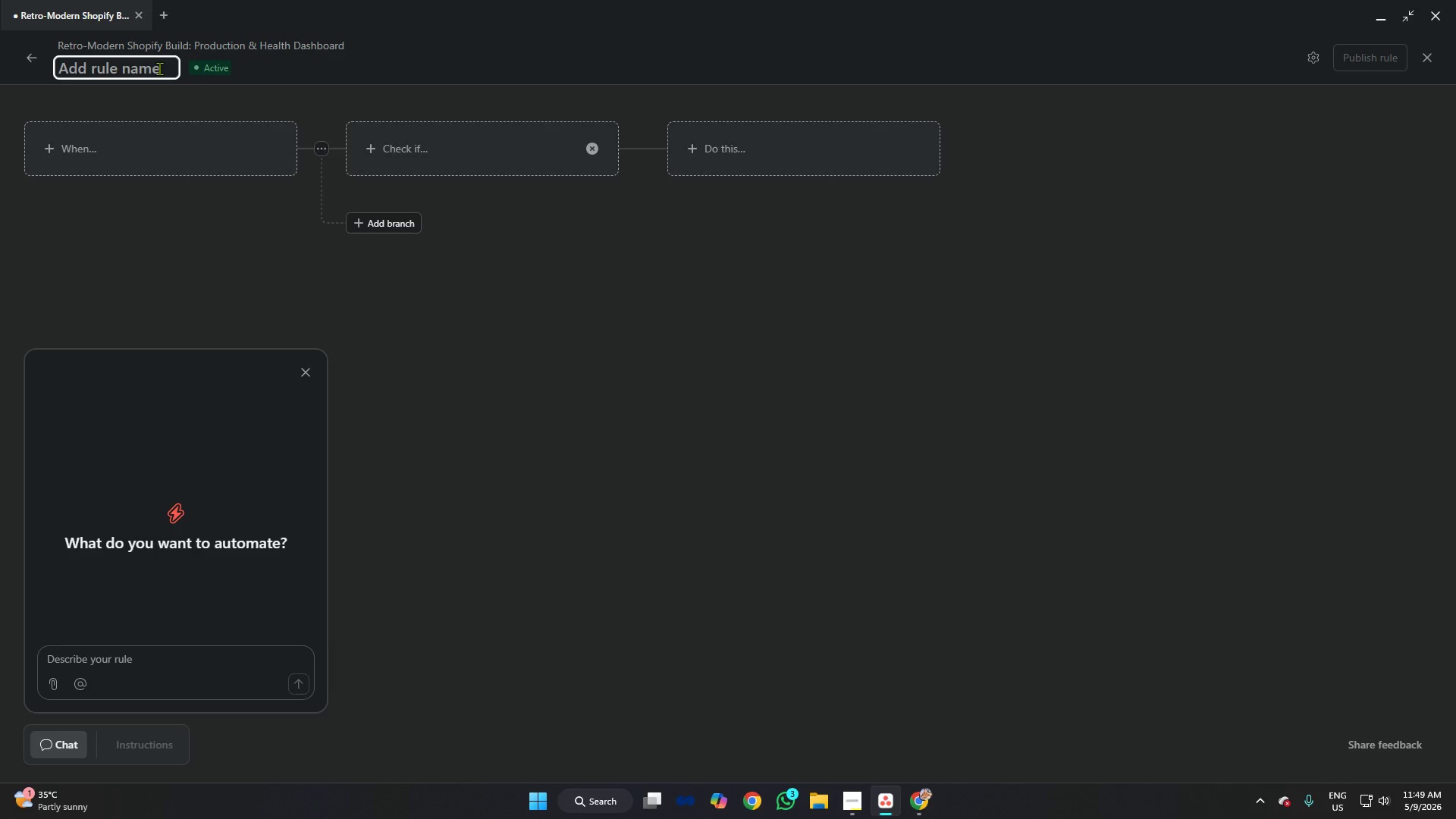 
type(Complei)
key(Backspace)
type(tion sta)
key(Backspace)
key(Backspace)
key(Backspace)
type(Status)
 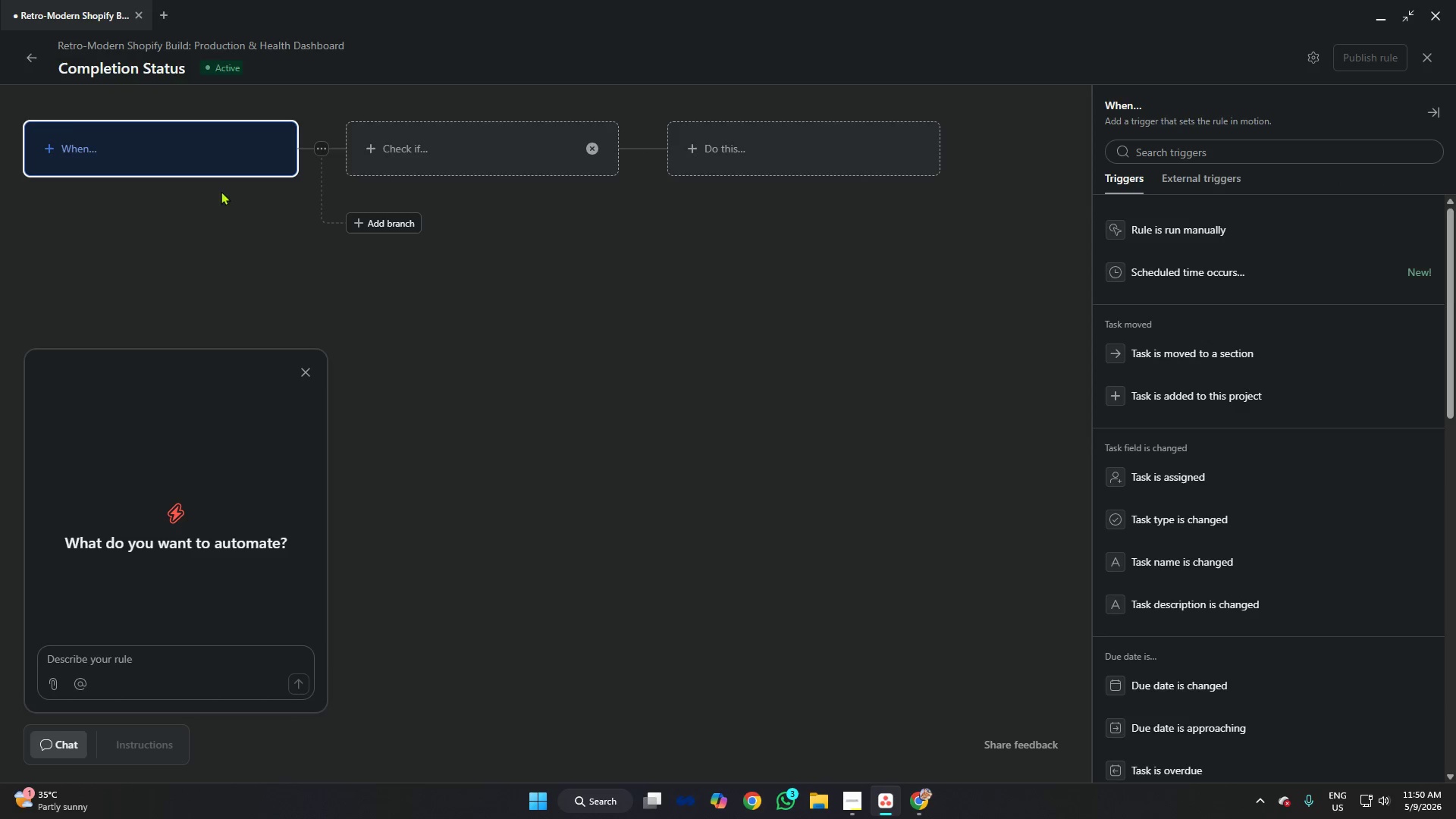 
scroll: coordinate [1232, 432], scroll_direction: down, amount: 12.0
 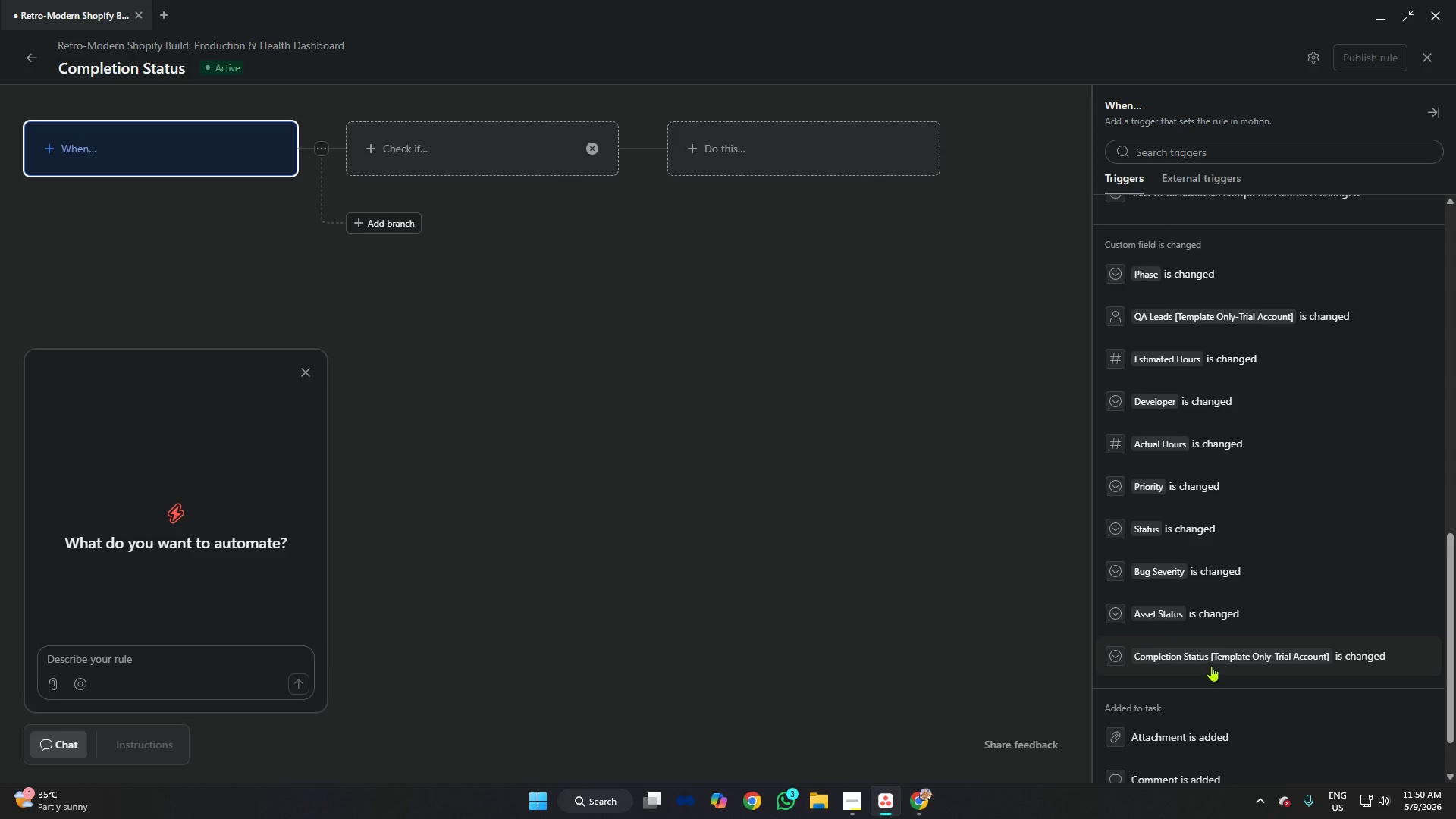 
left_click([1207, 657])
 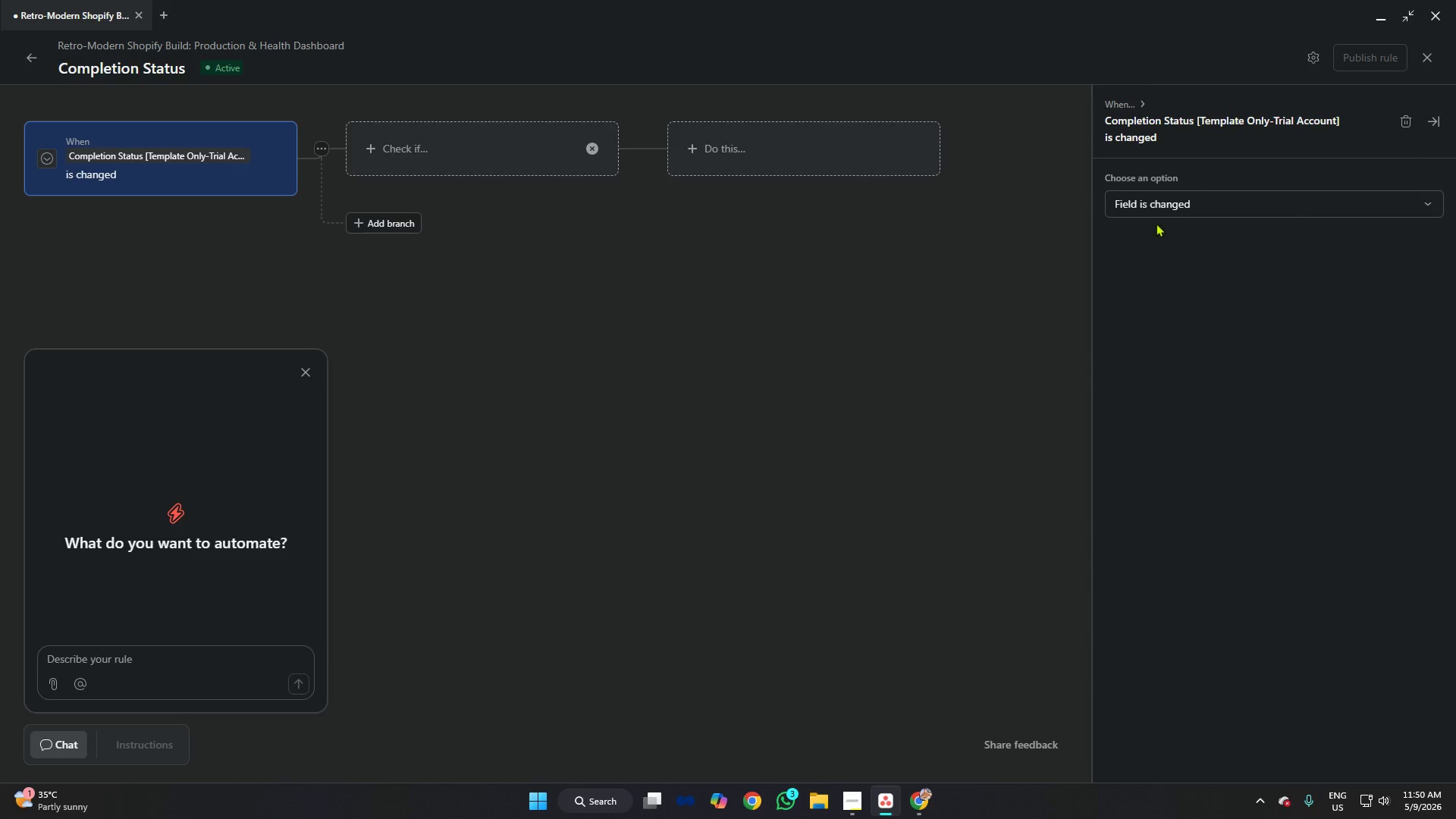 
left_click([1158, 207])
 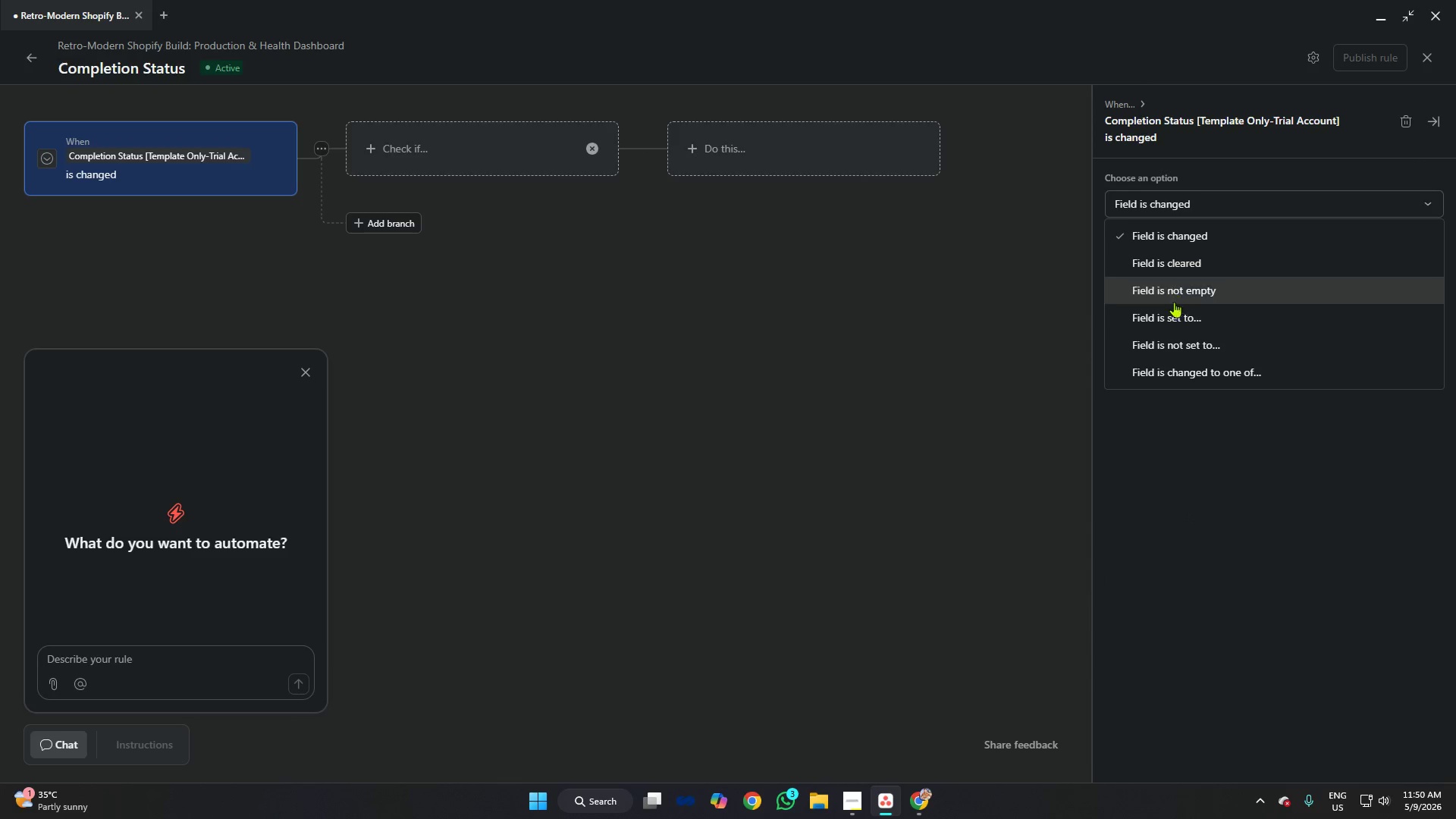 
left_click([1176, 312])
 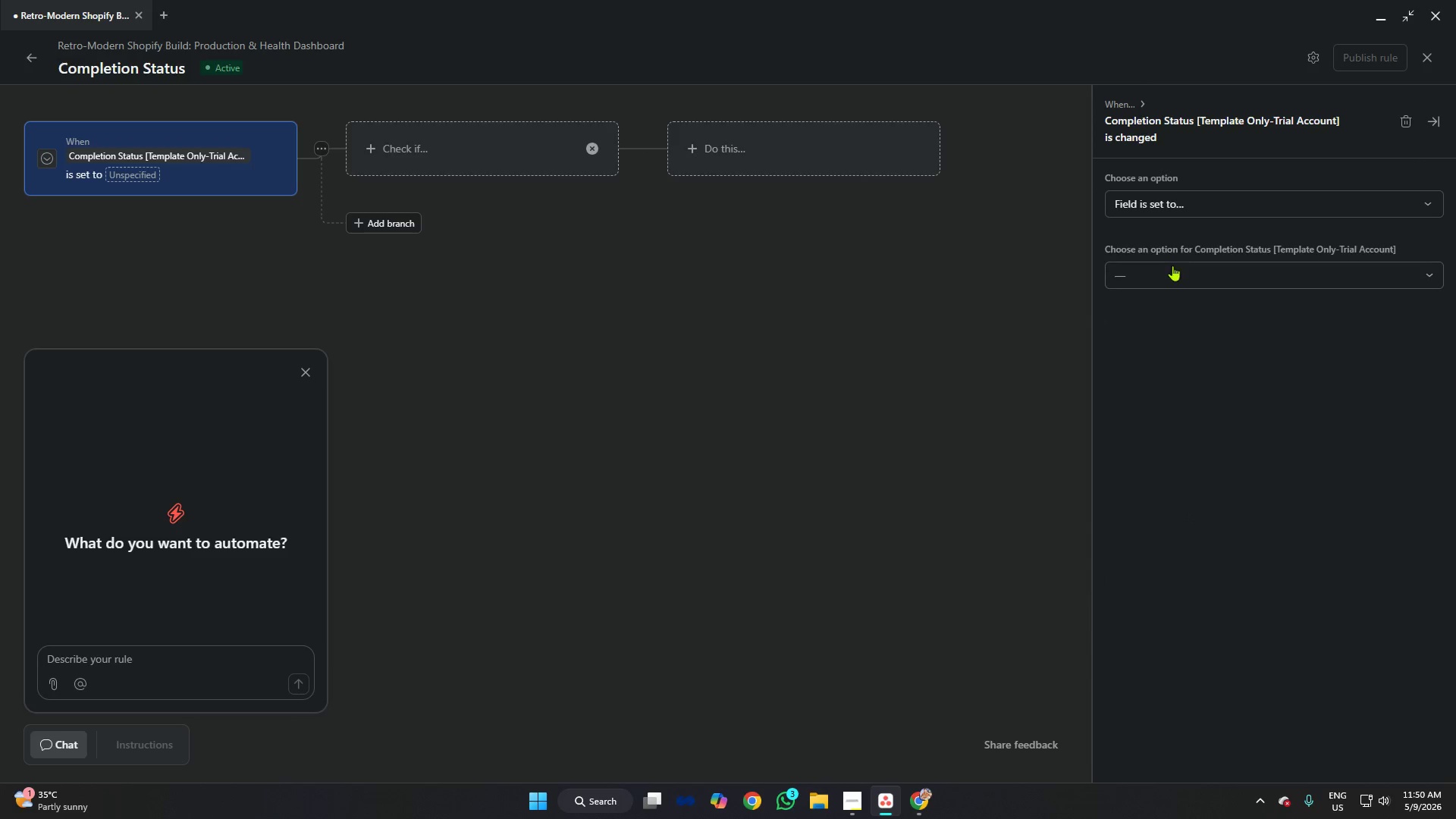 
left_click([1172, 268])
 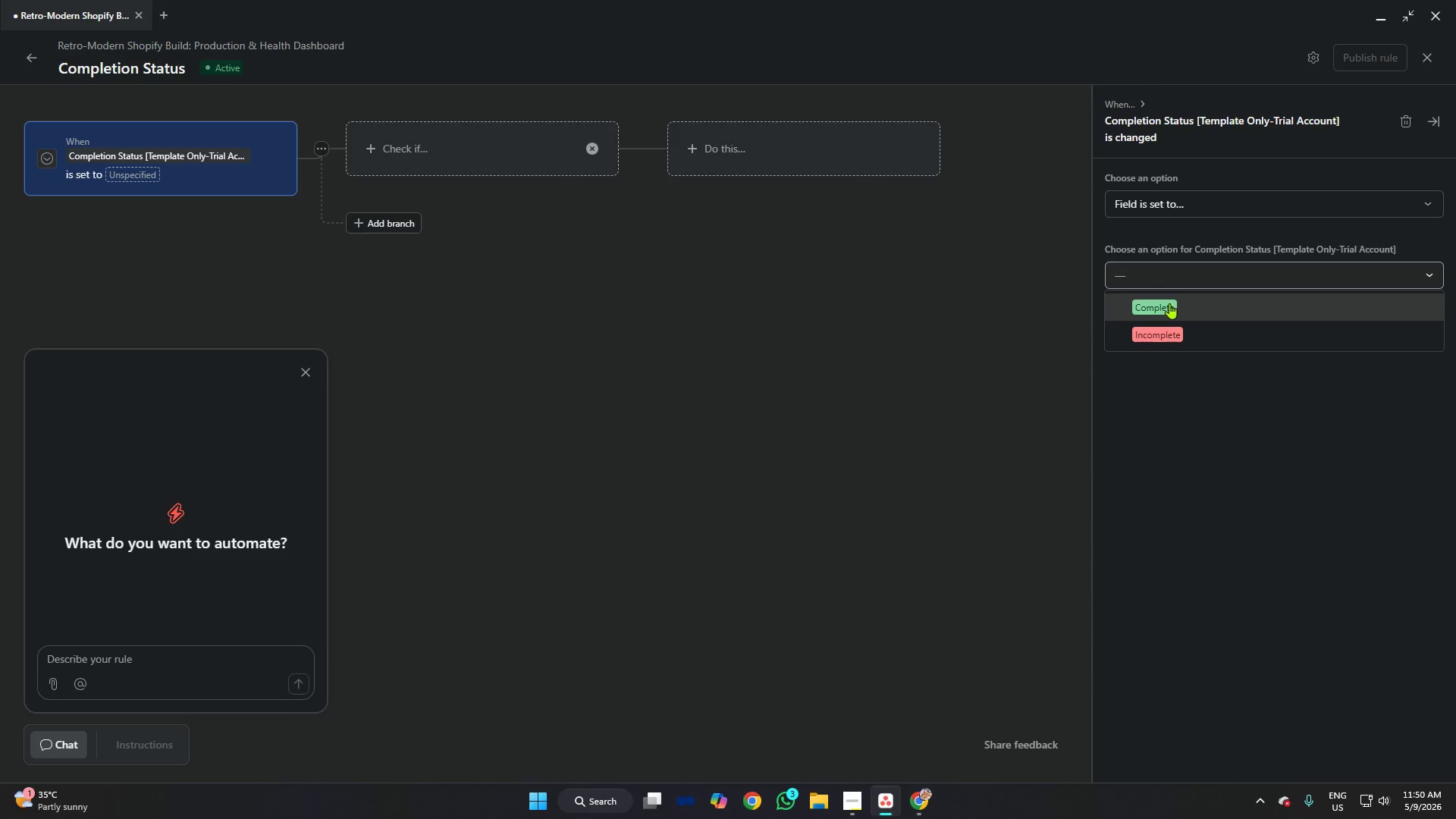 
left_click([1168, 303])
 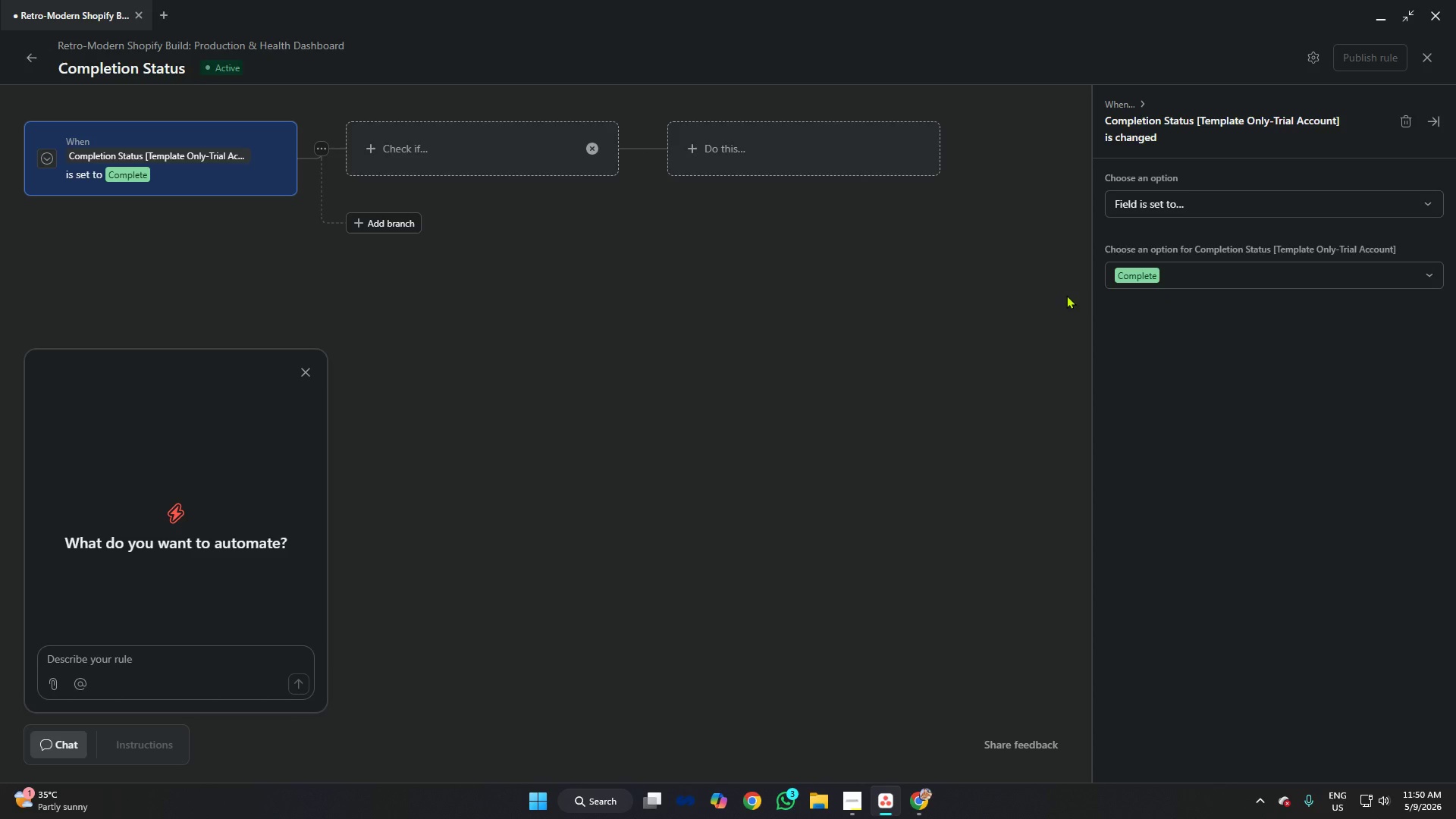 
left_click([799, 160])
 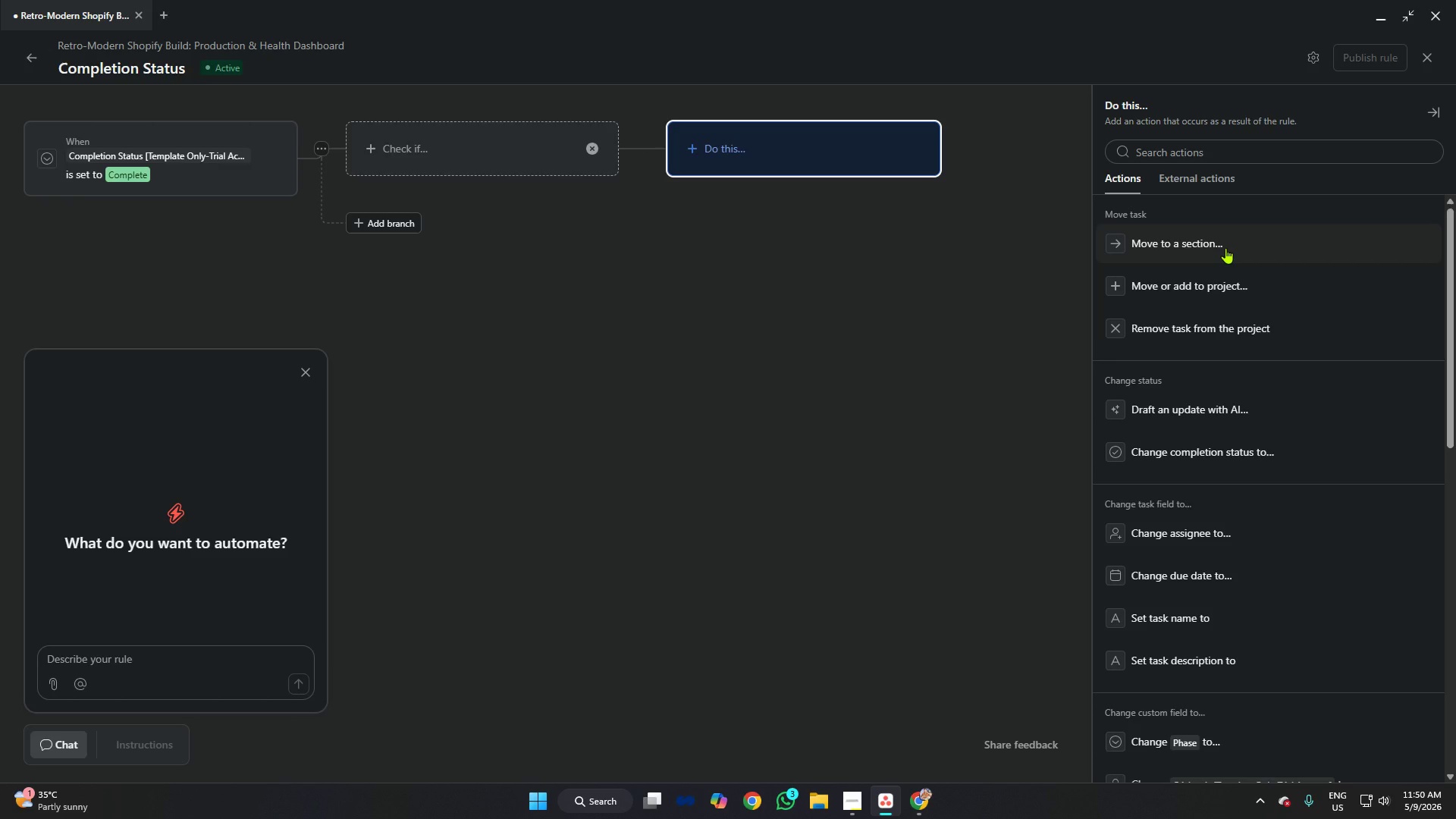 
scroll: coordinate [1225, 399], scroll_direction: down, amount: 12.0
 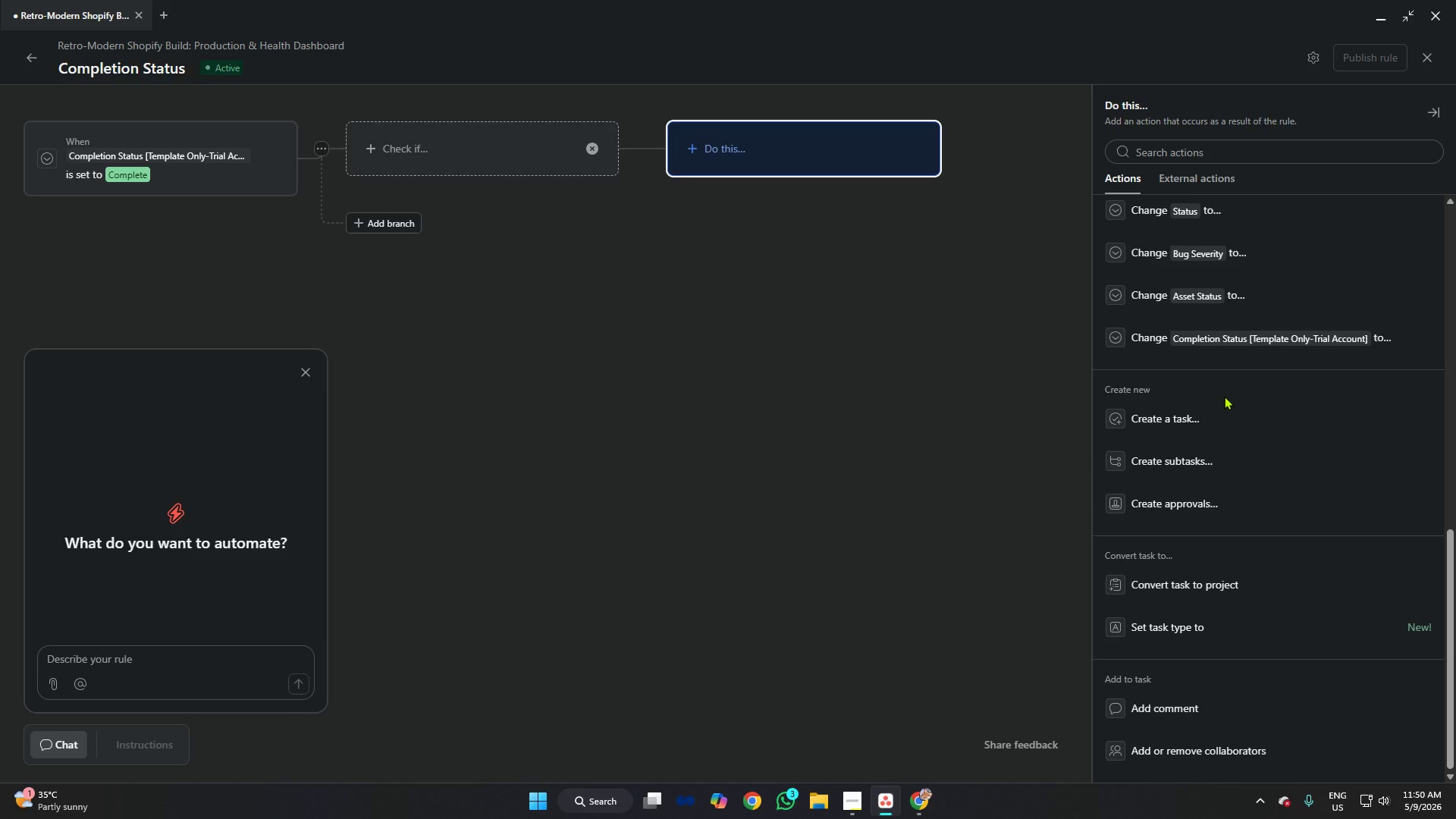 
scroll: coordinate [1245, 463], scroll_direction: up, amount: 9.0
 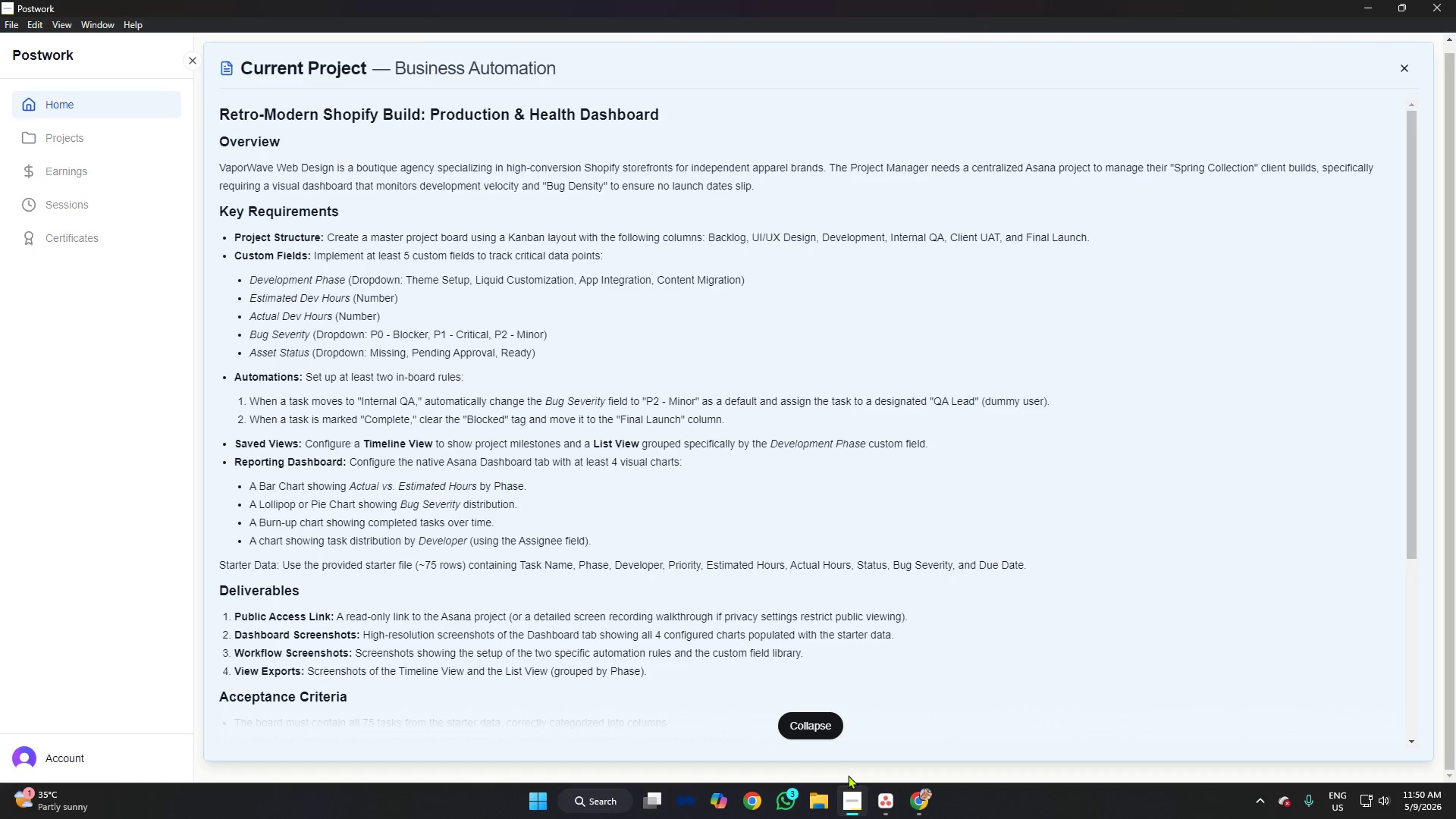 
wait(14.15)
 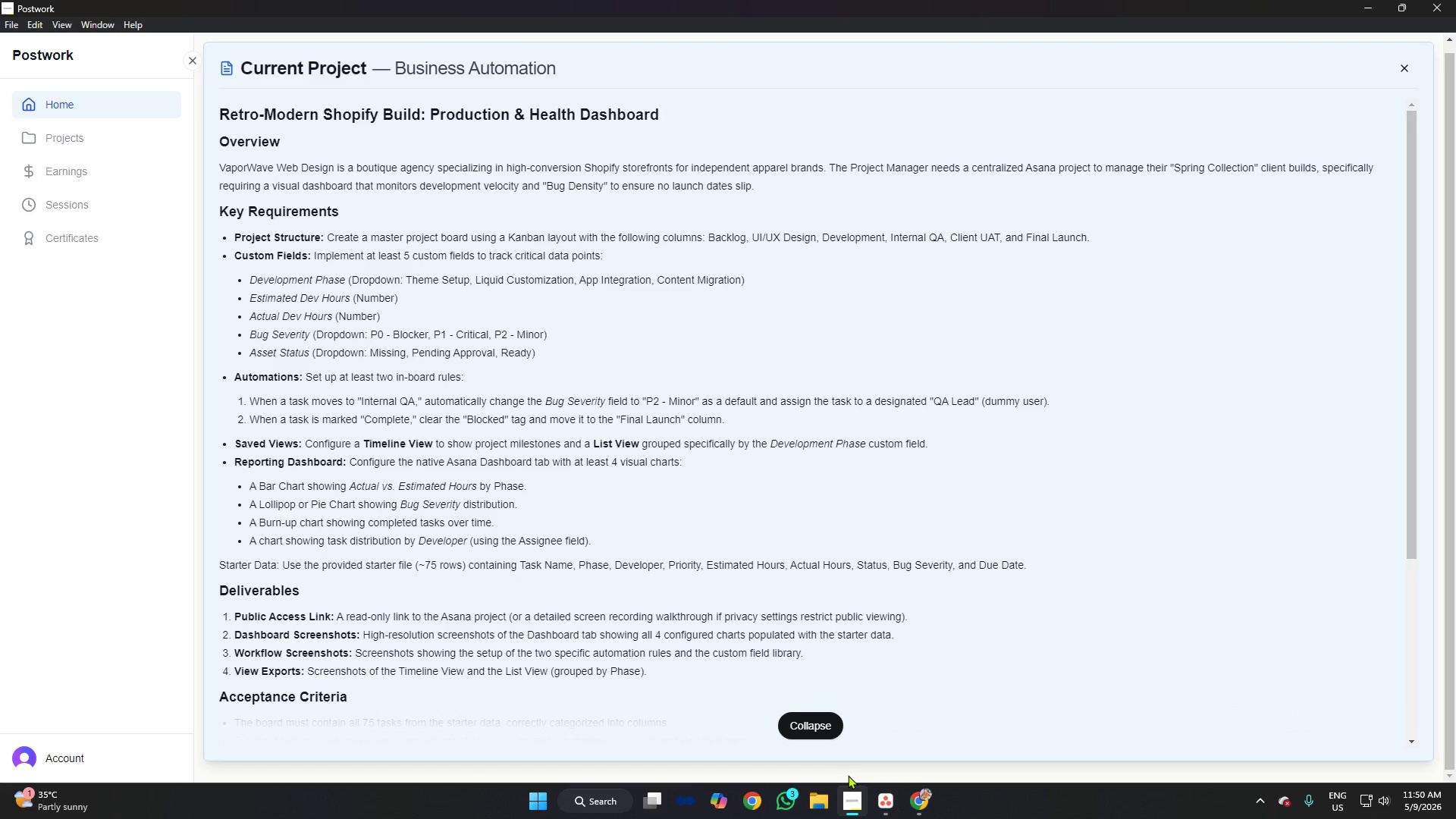 
mouse_move([167, 224])
 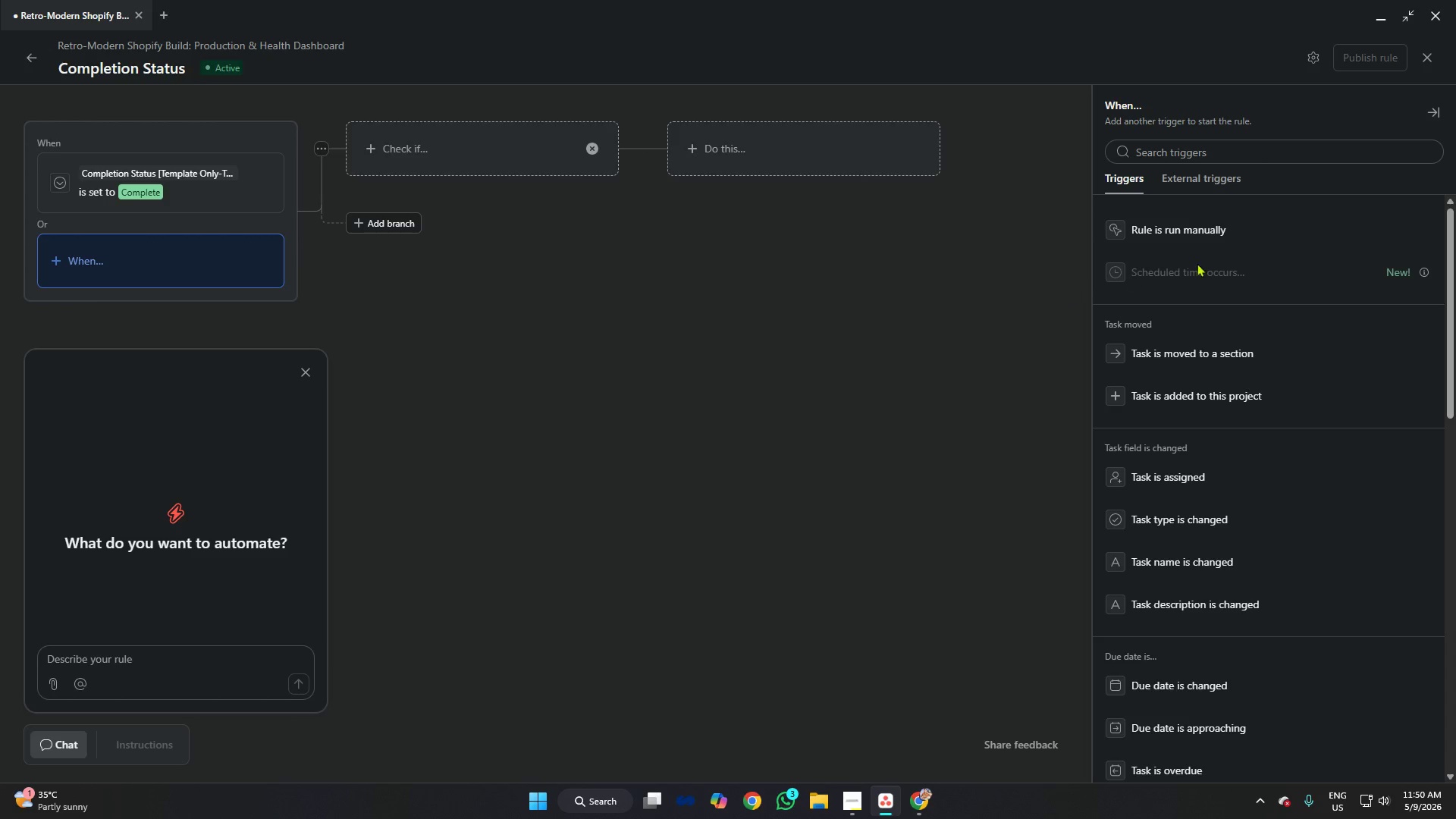 
scroll: coordinate [1276, 372], scroll_direction: down, amount: 7.0
 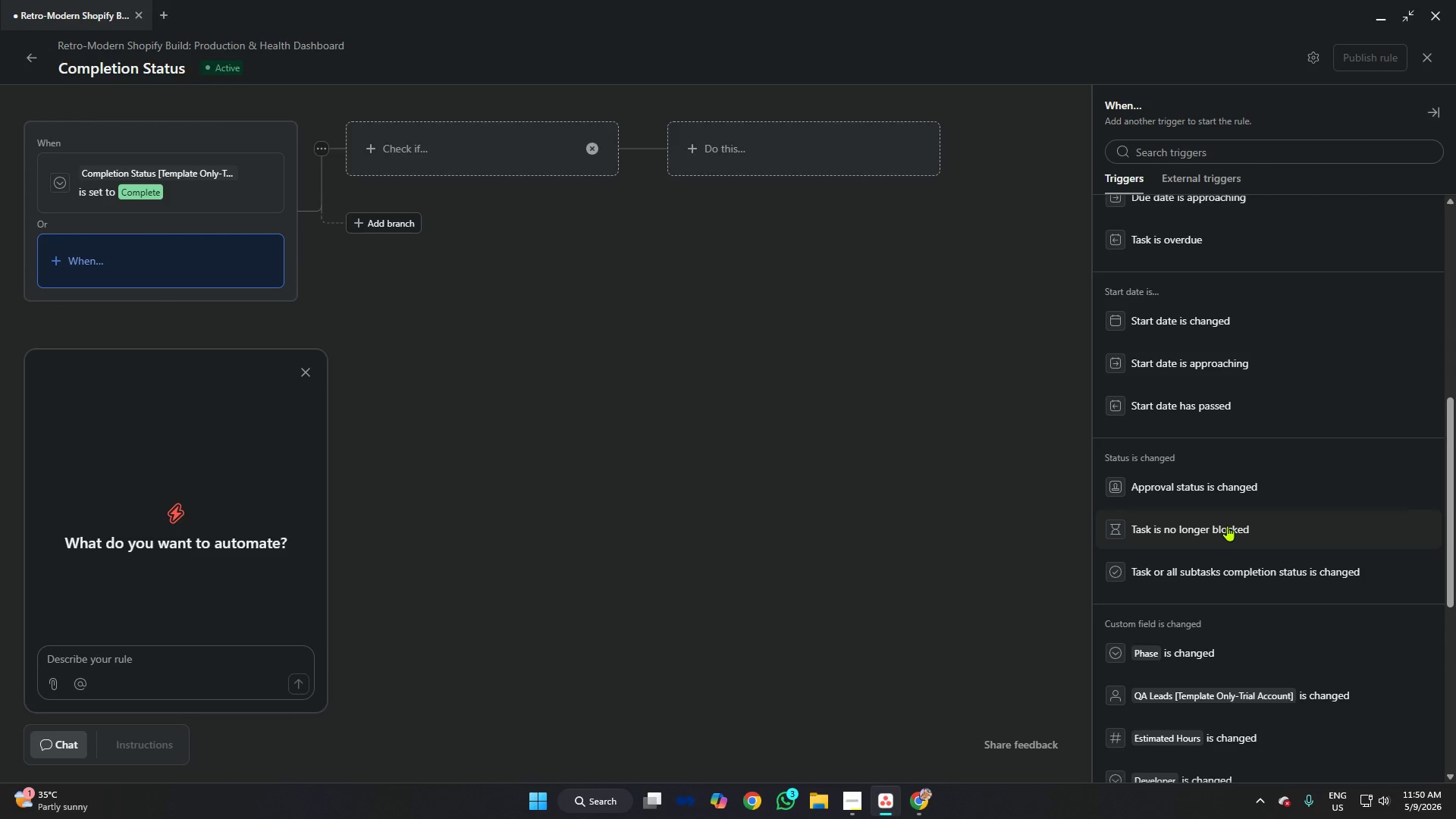 
left_click([1227, 526])
 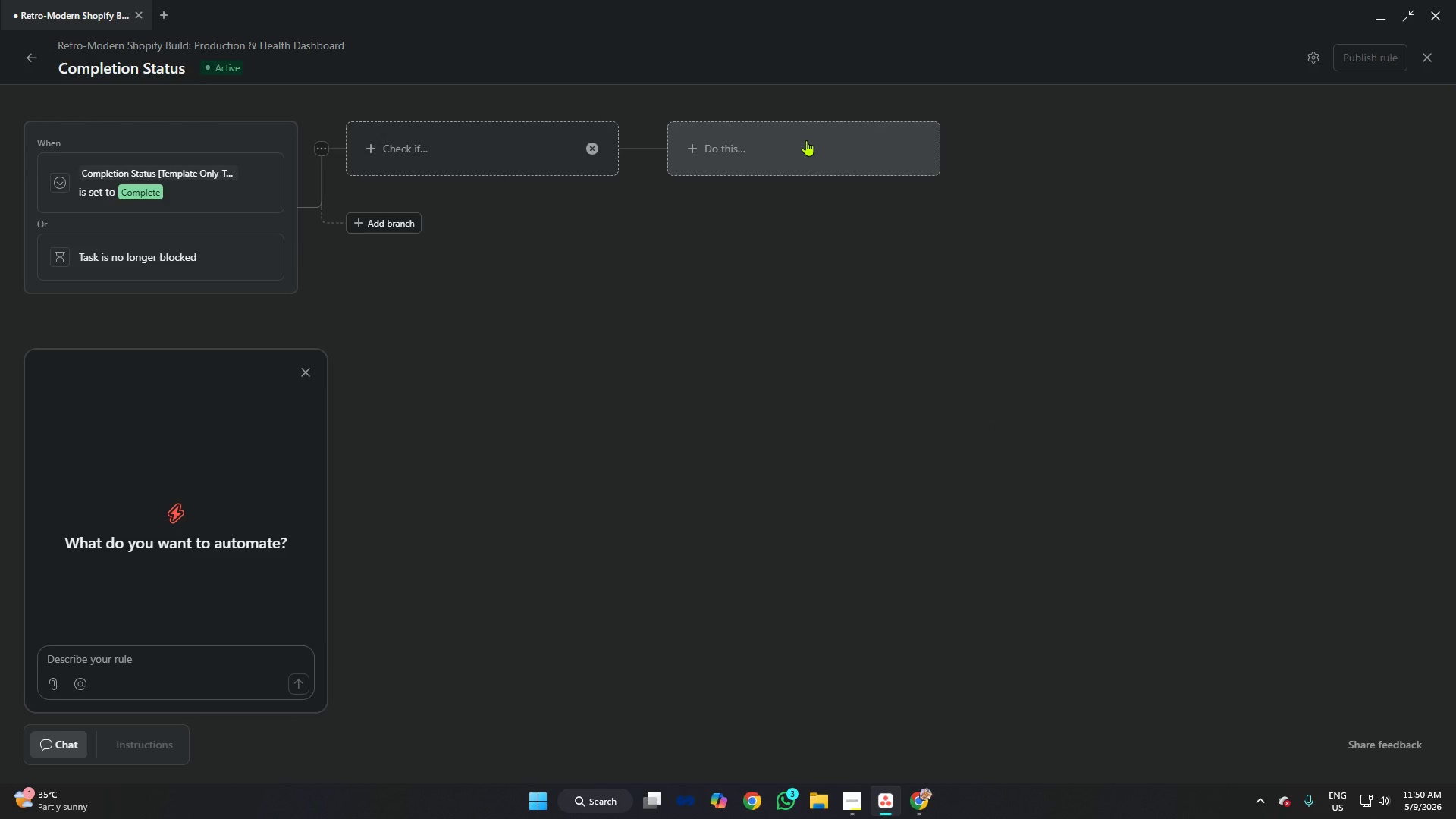 
wait(5.59)
 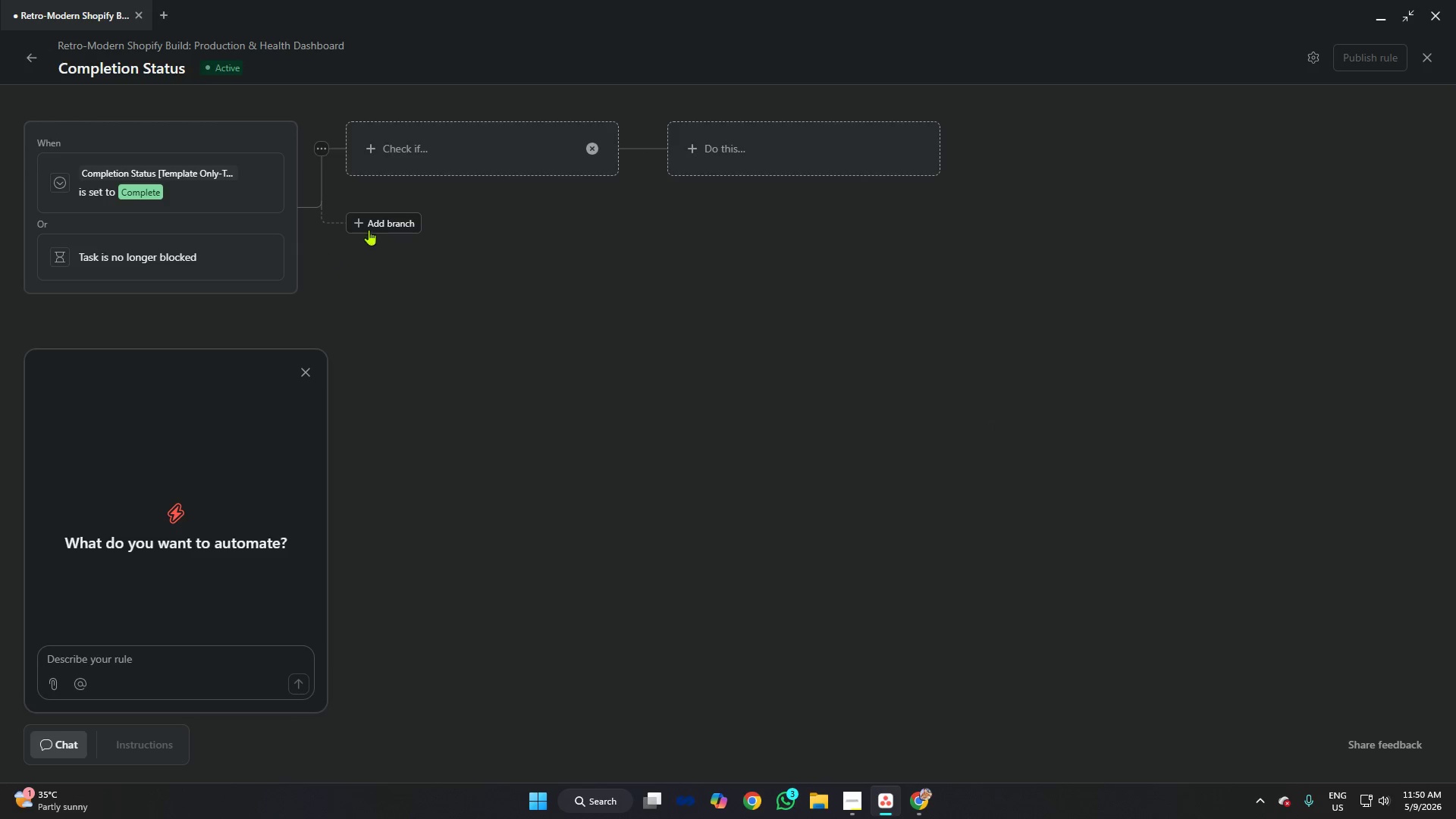 
left_click([806, 140])
 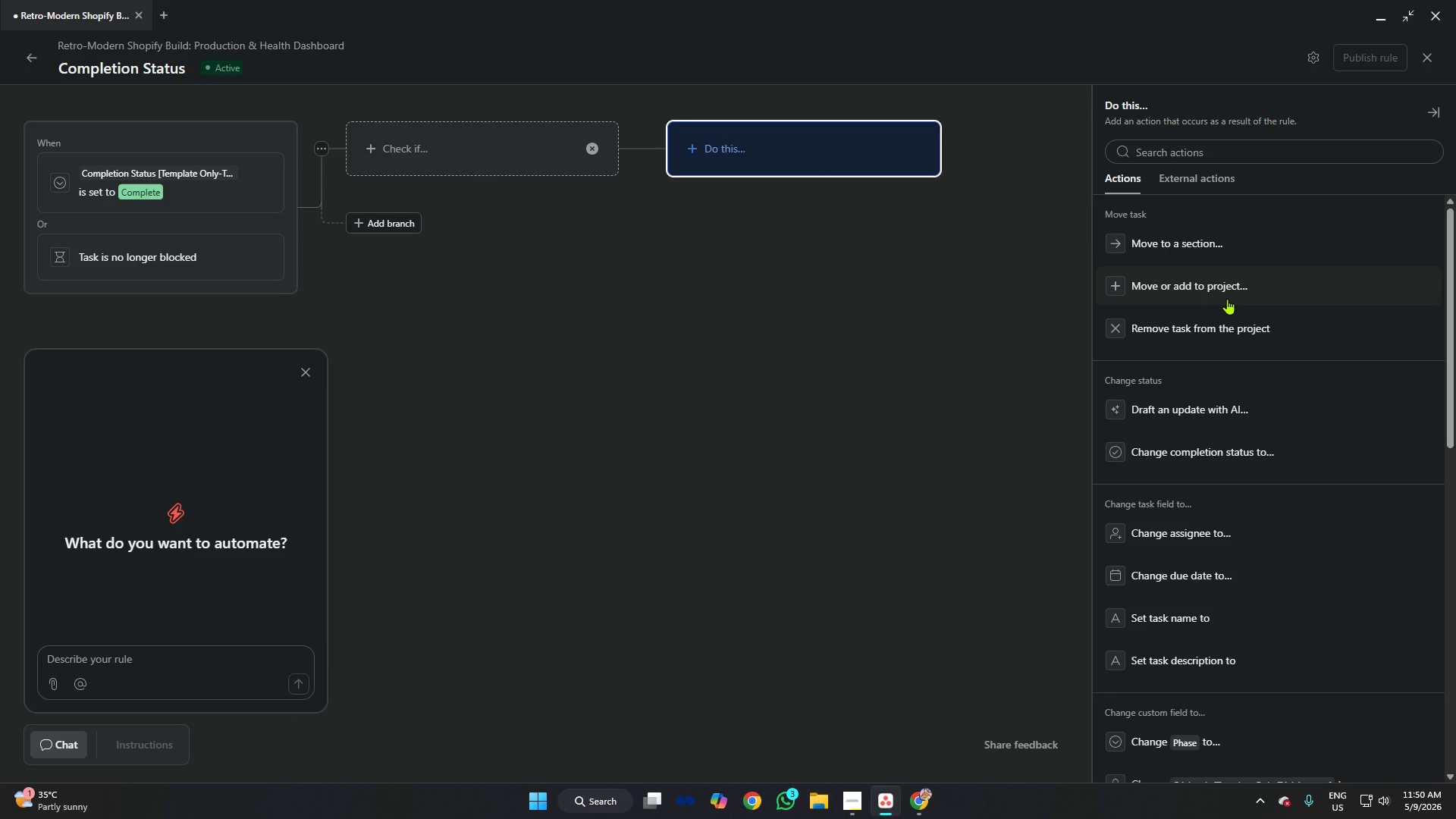 
left_click([1201, 452])
 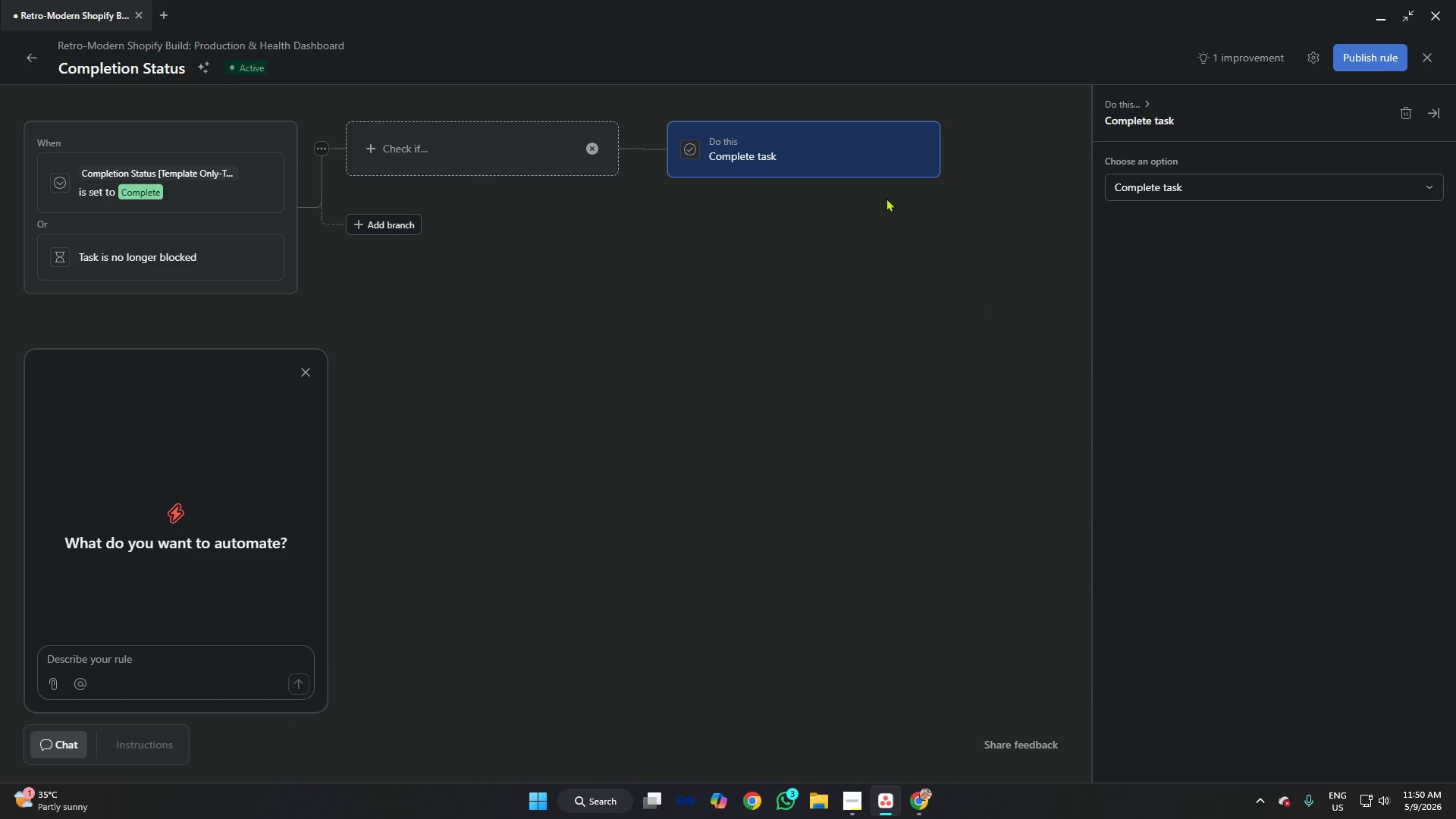 
left_click([1257, 190])
 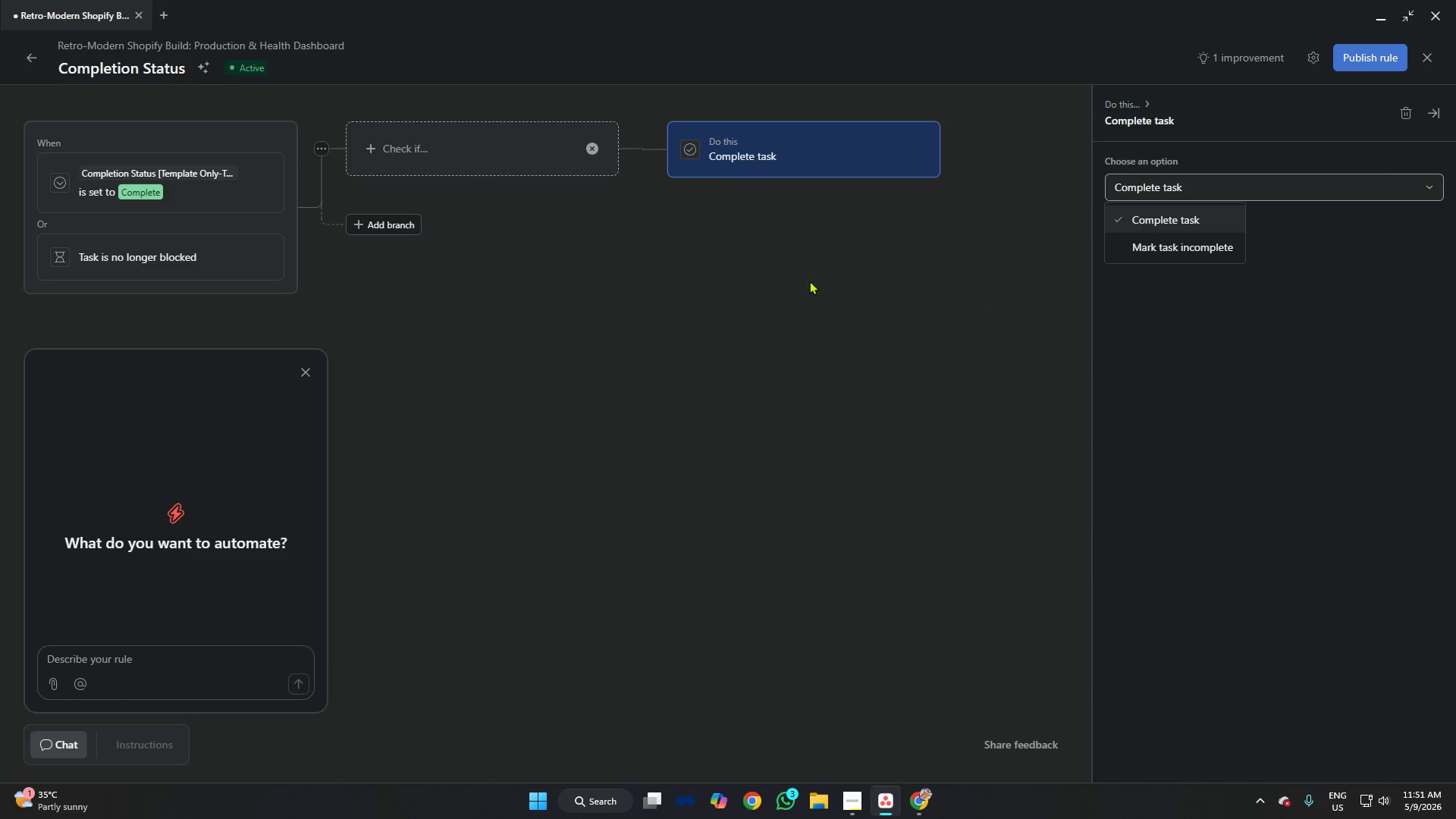 
left_click([809, 281])
 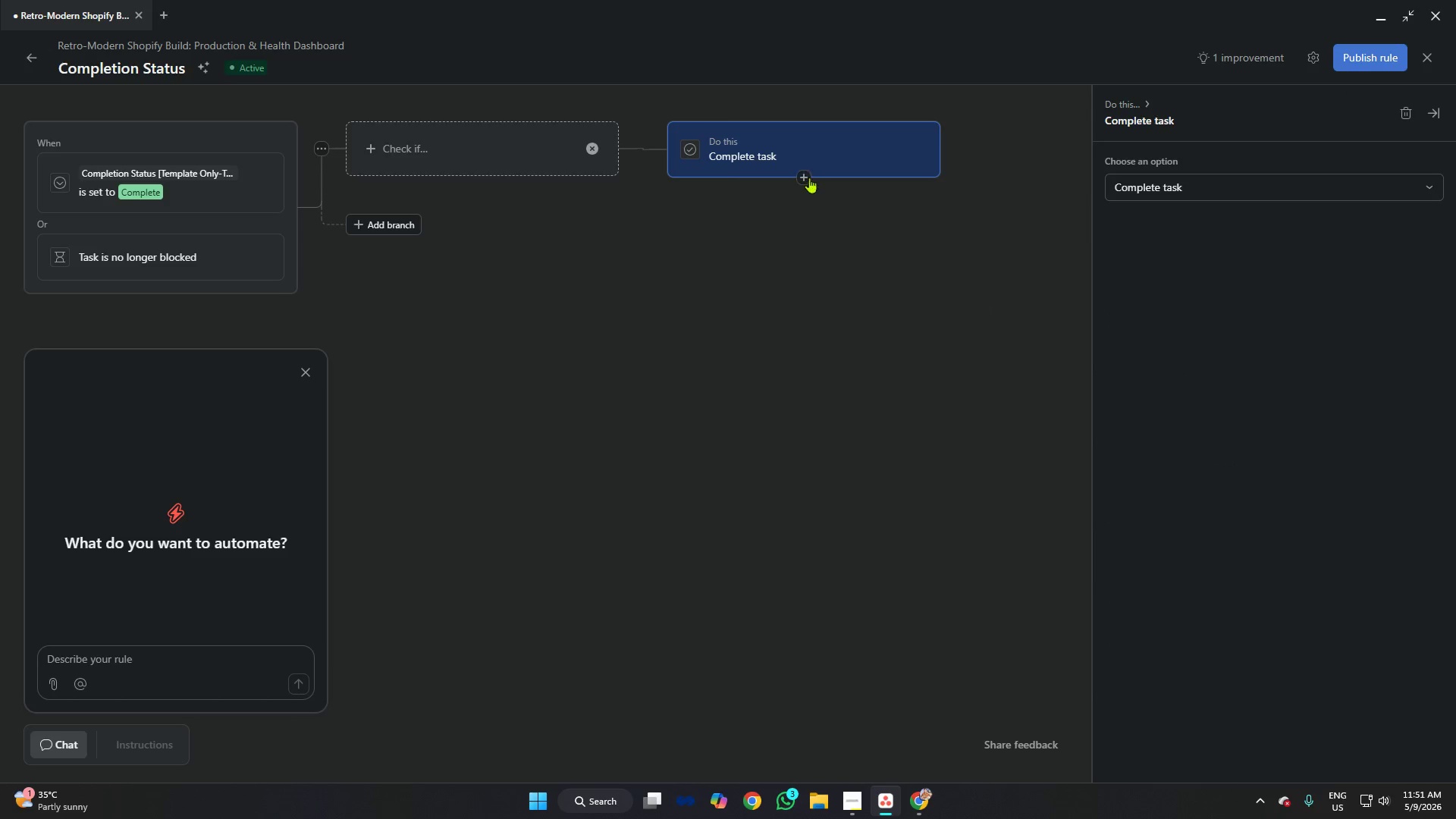 
left_click([805, 177])